 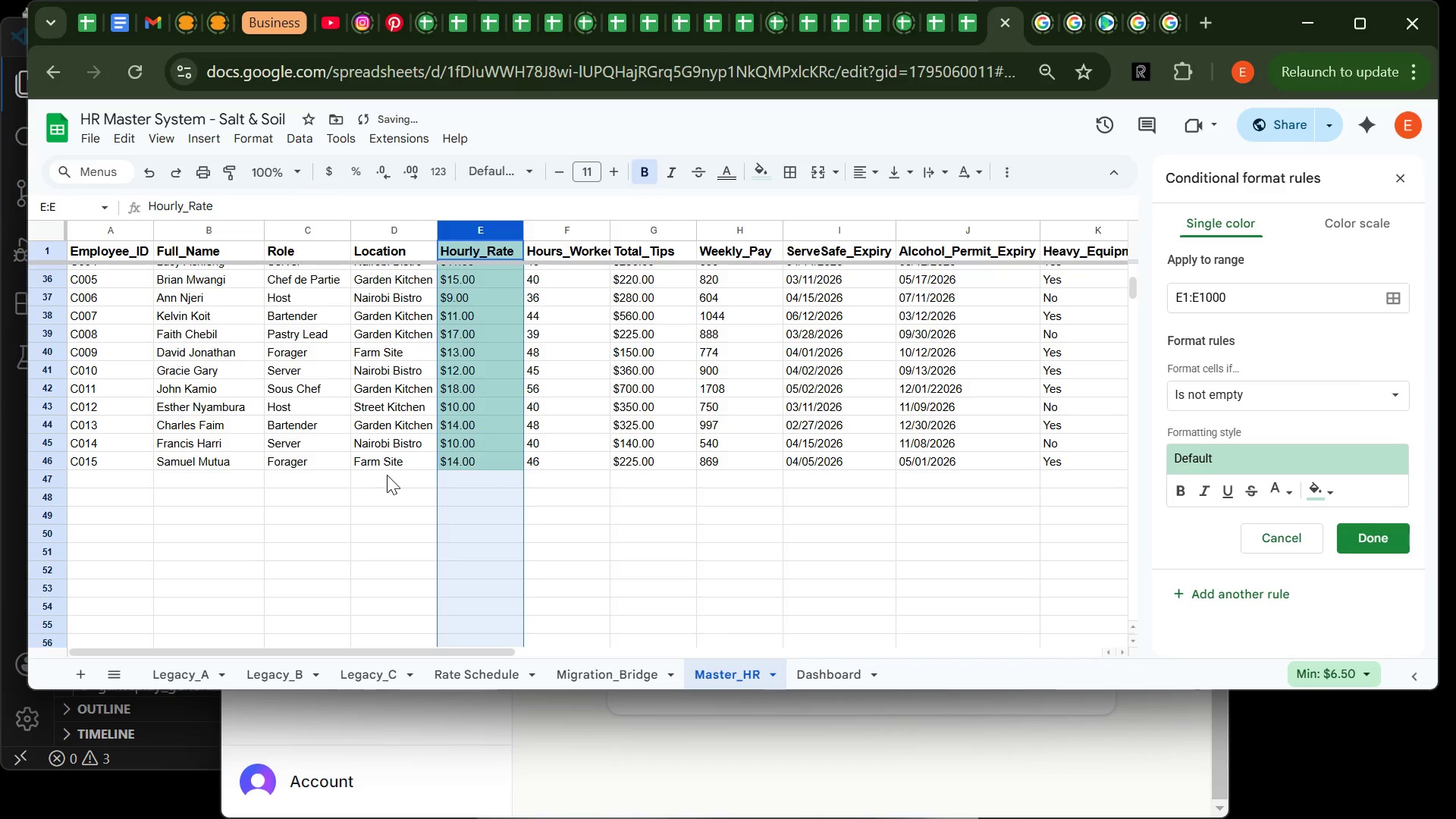 
left_click([1253, 391])
 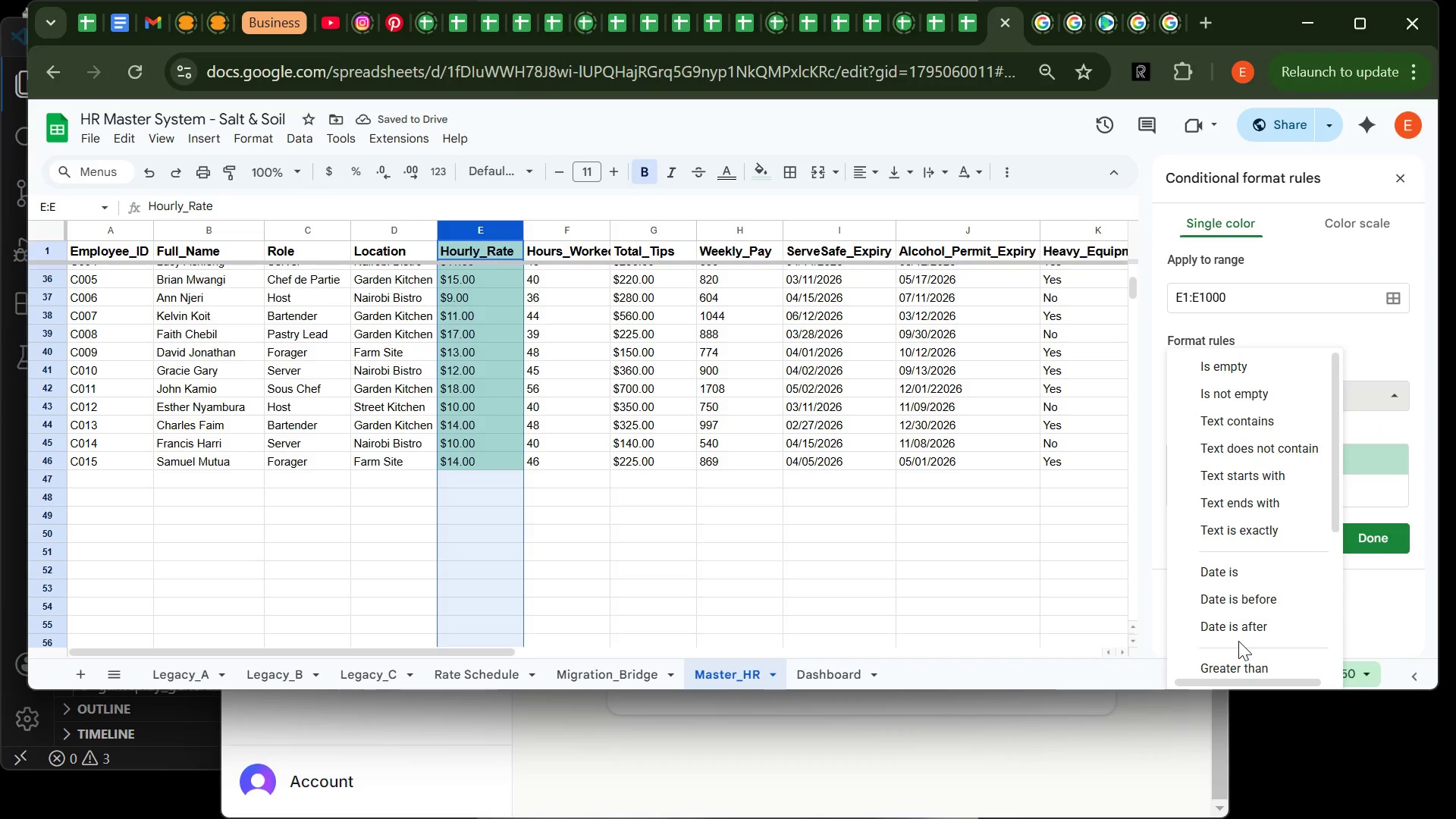 
scroll: coordinate [1238, 641], scroll_direction: down, amount: 3.0
 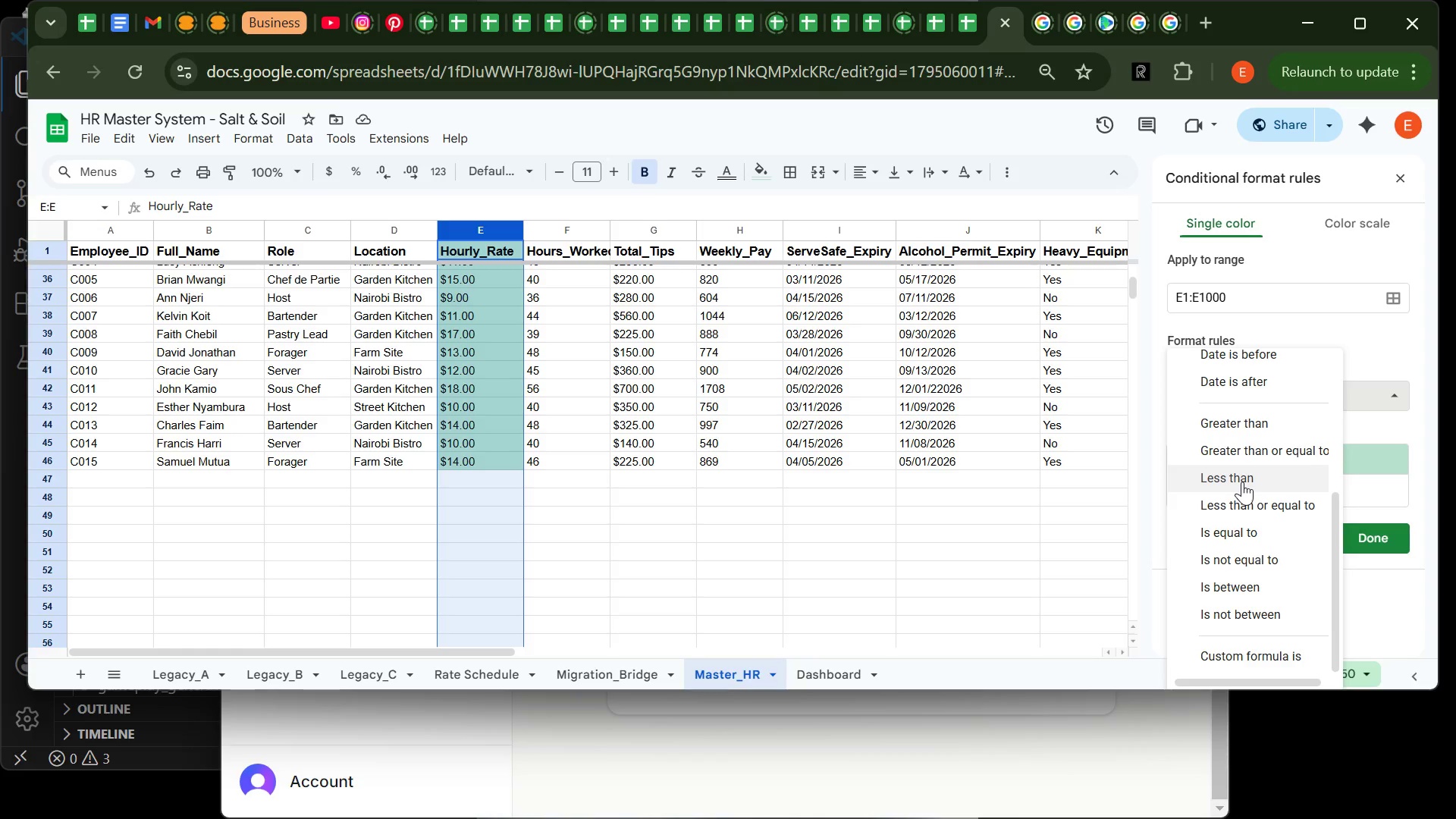 
left_click([1242, 482])
 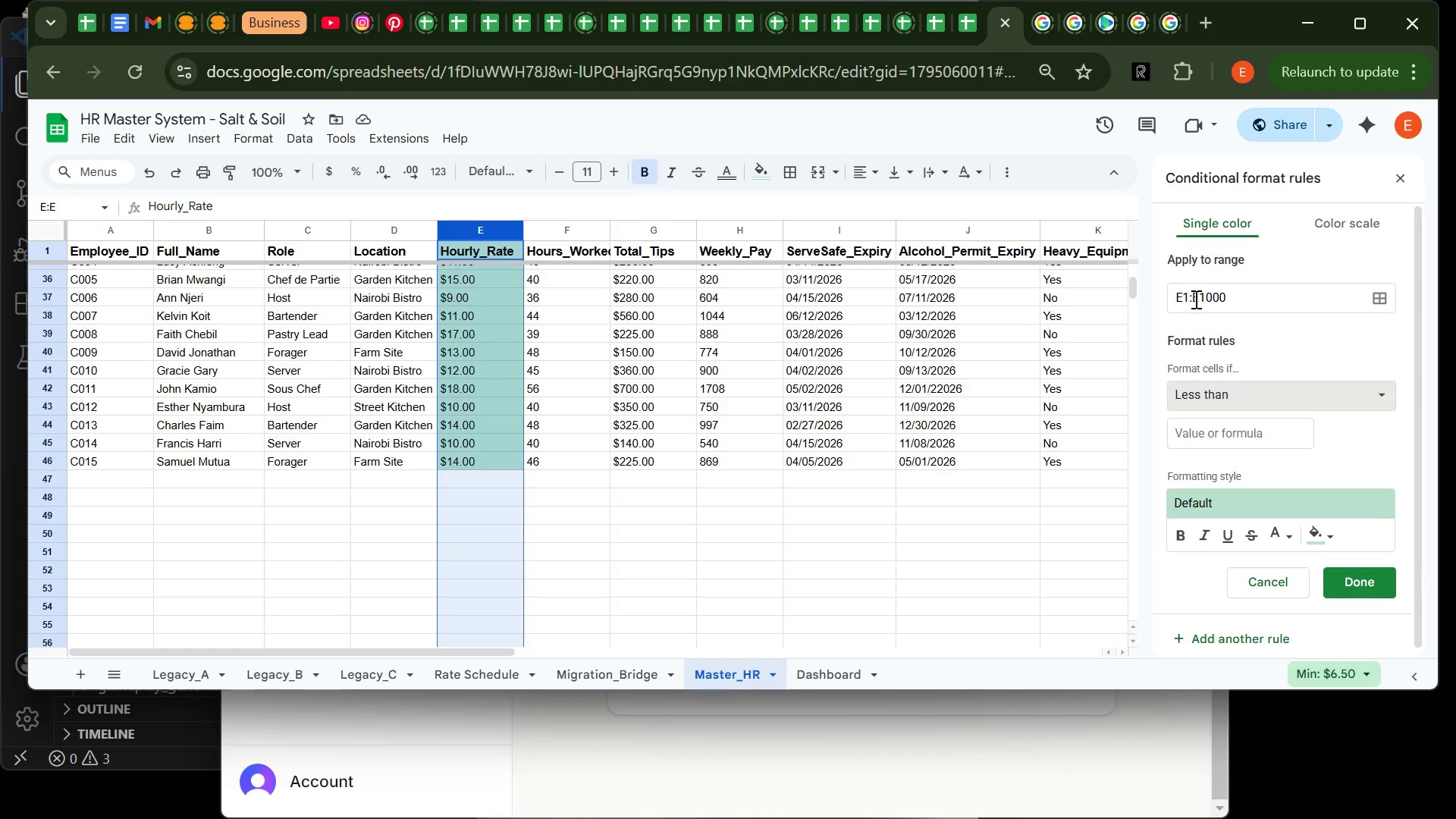 
left_click([1194, 299])
 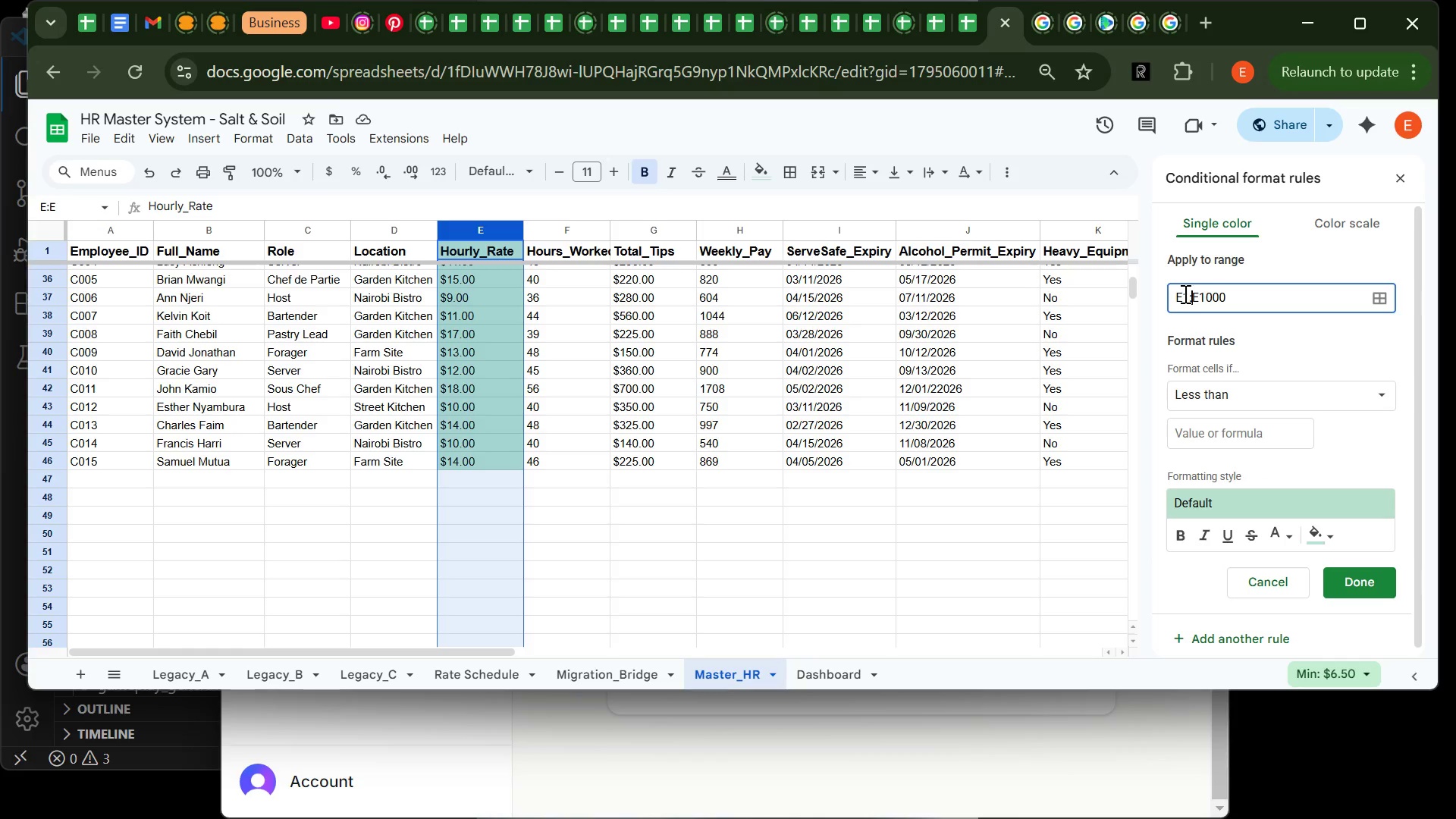 
left_click([1185, 293])
 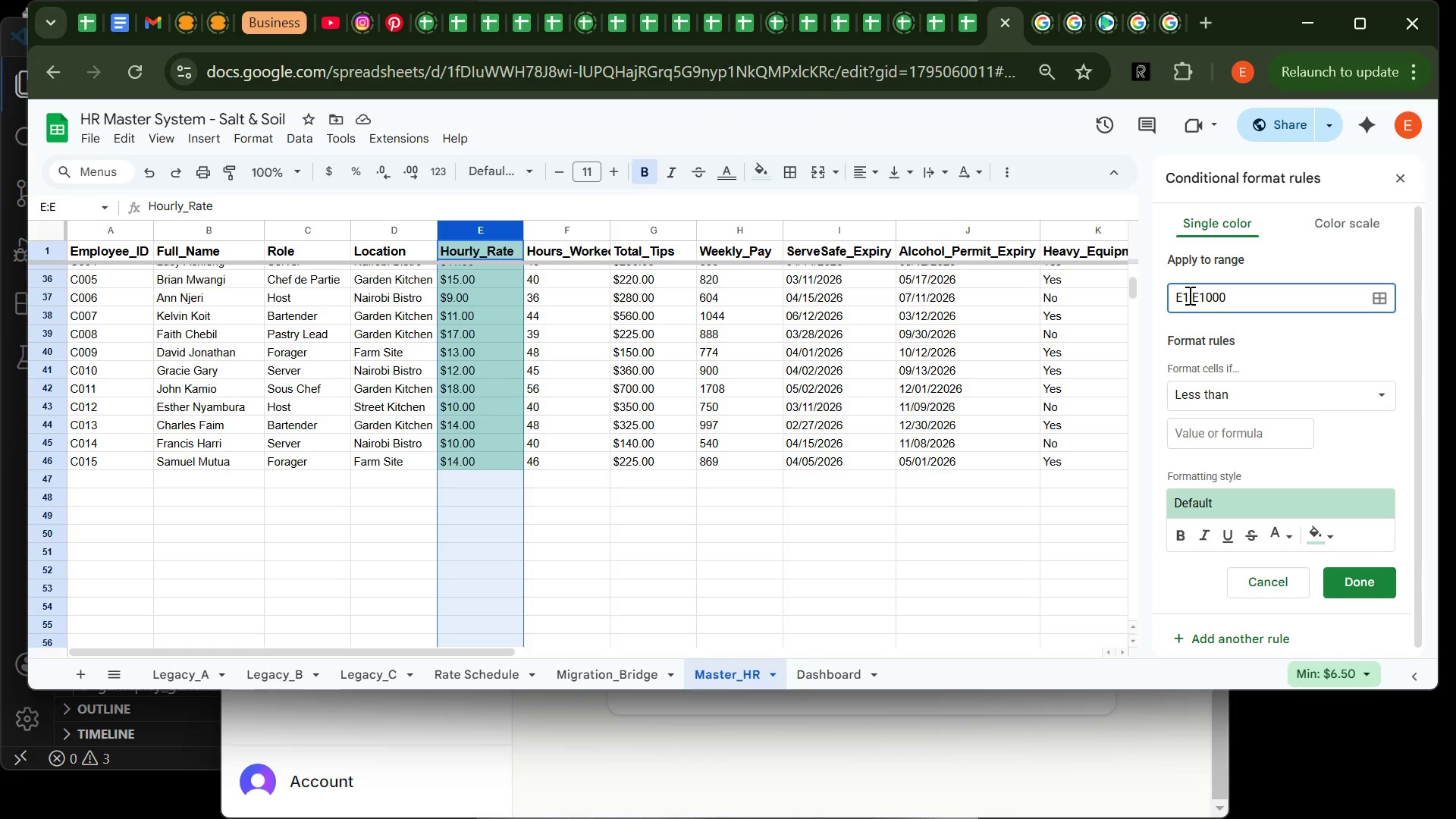 
left_click([1188, 295])
 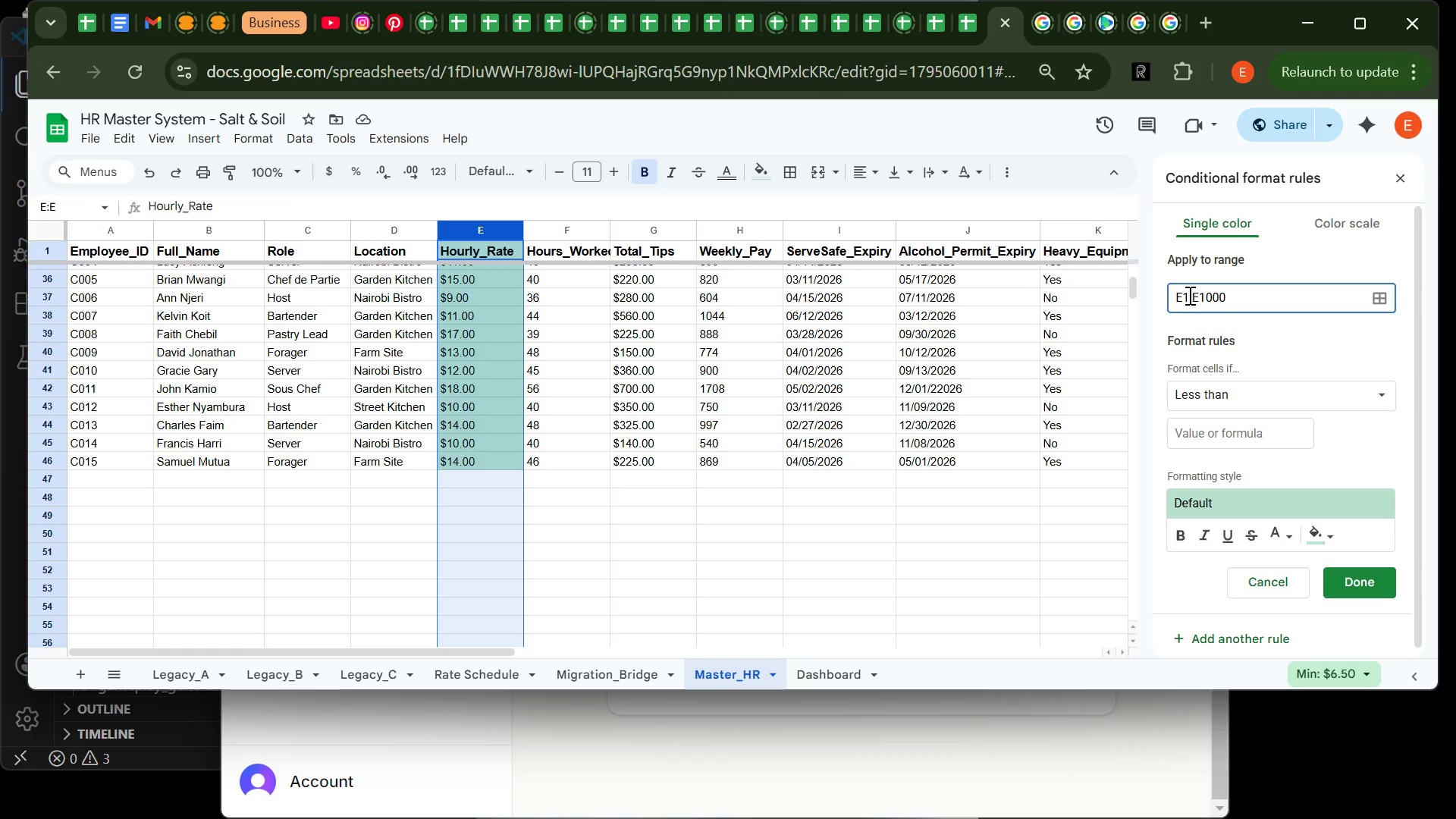 
key(Backspace)
 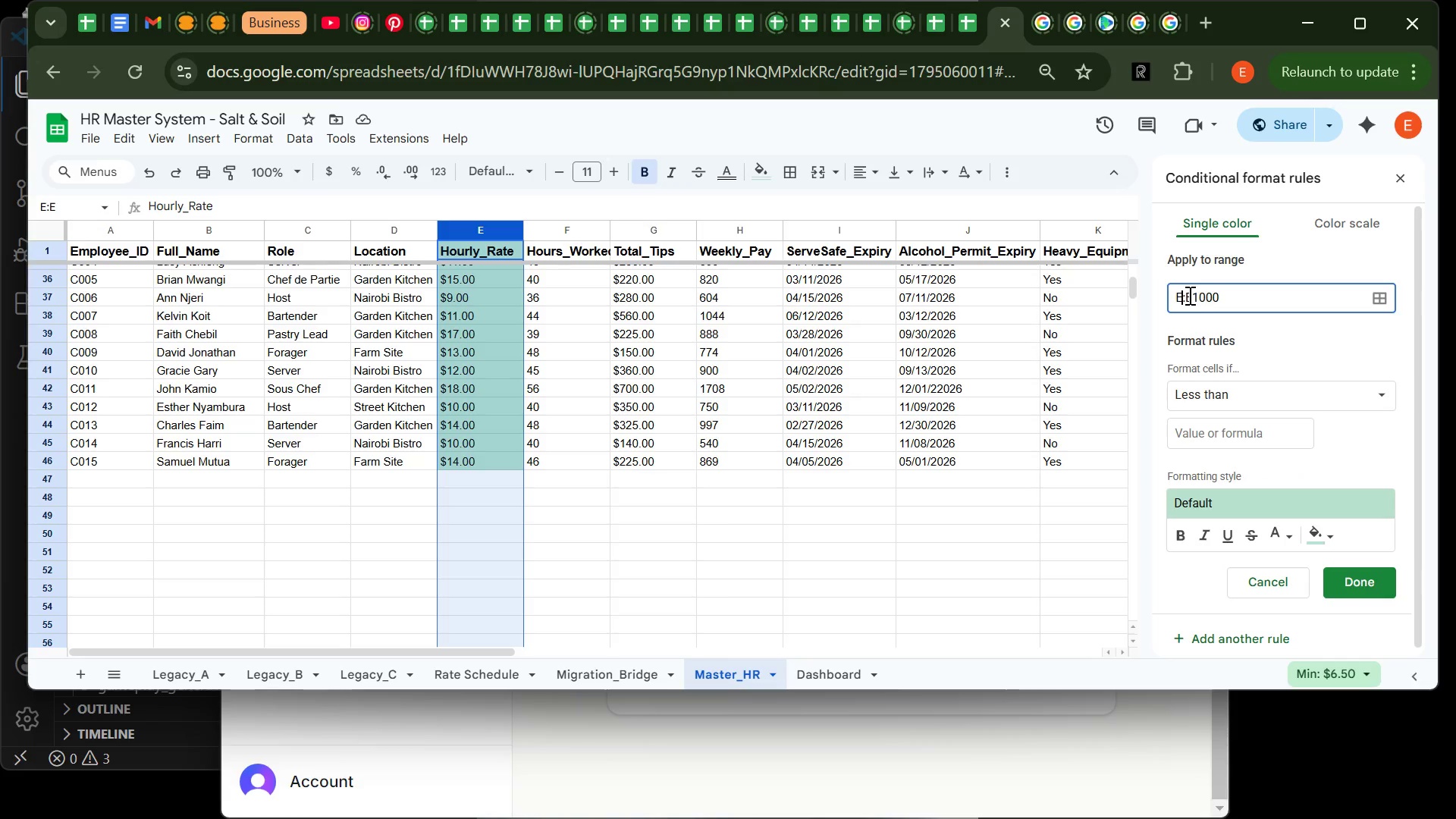 
key(2)
 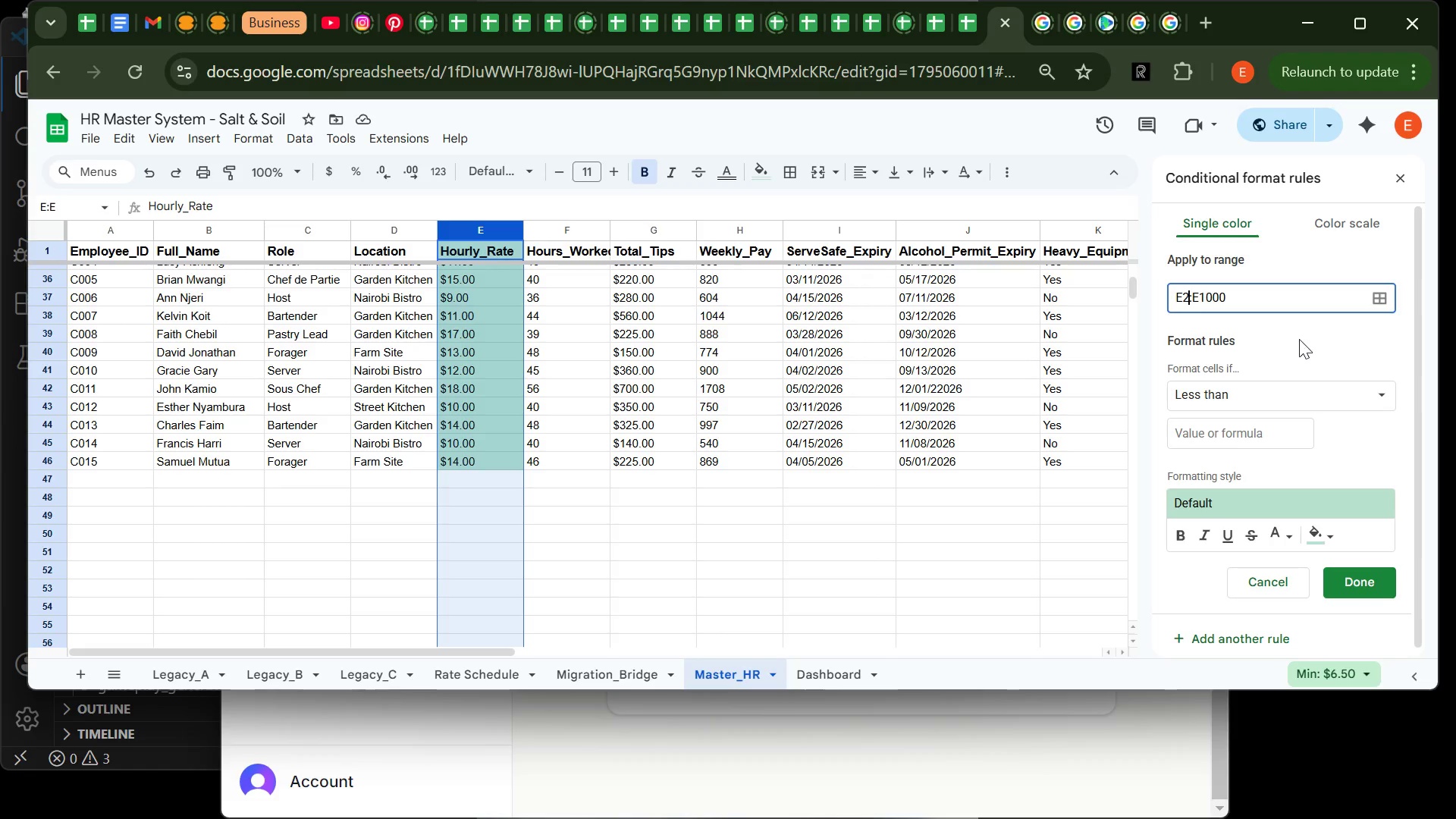 
left_click([1304, 337])
 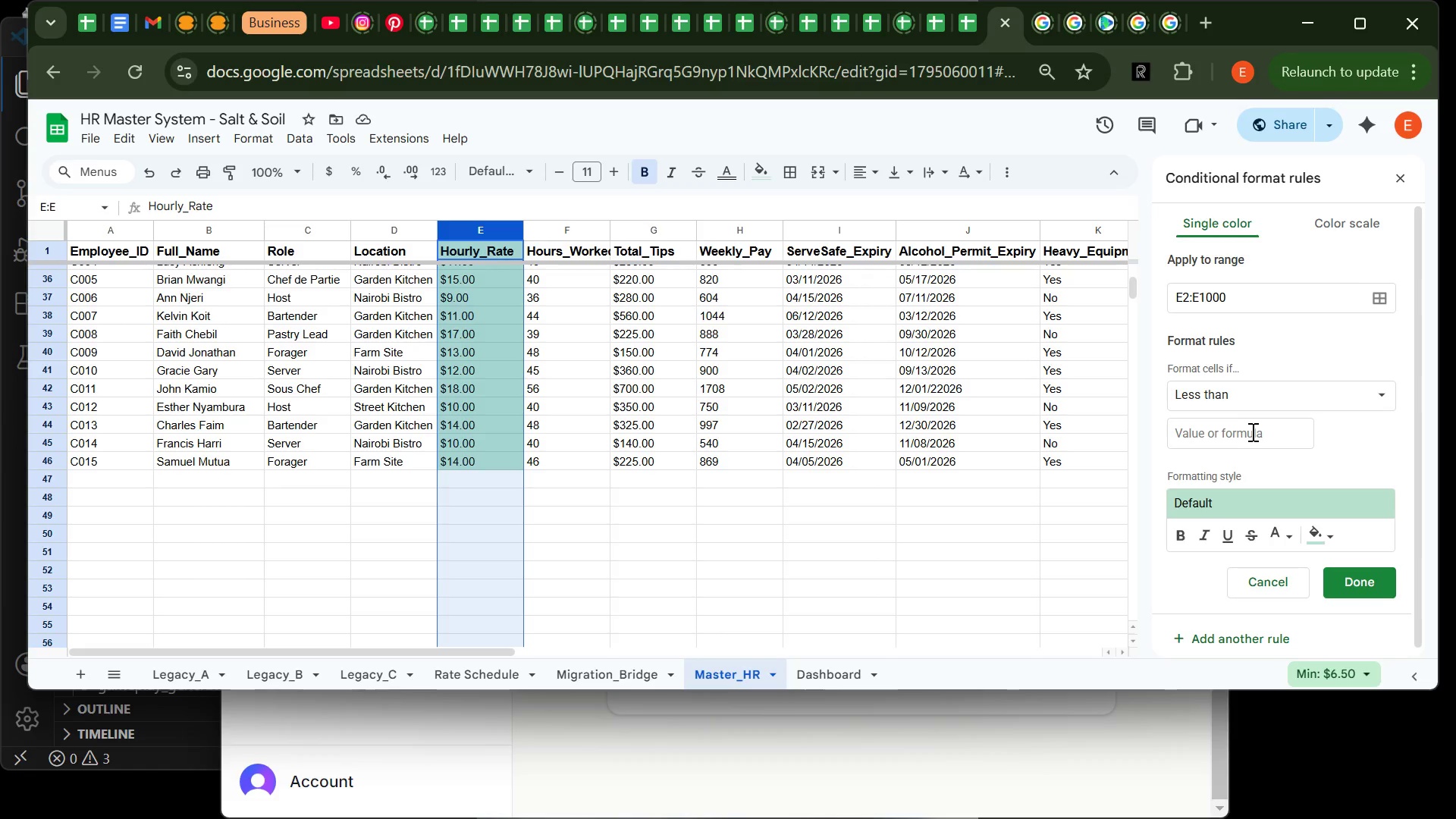 
left_click([1251, 431])
 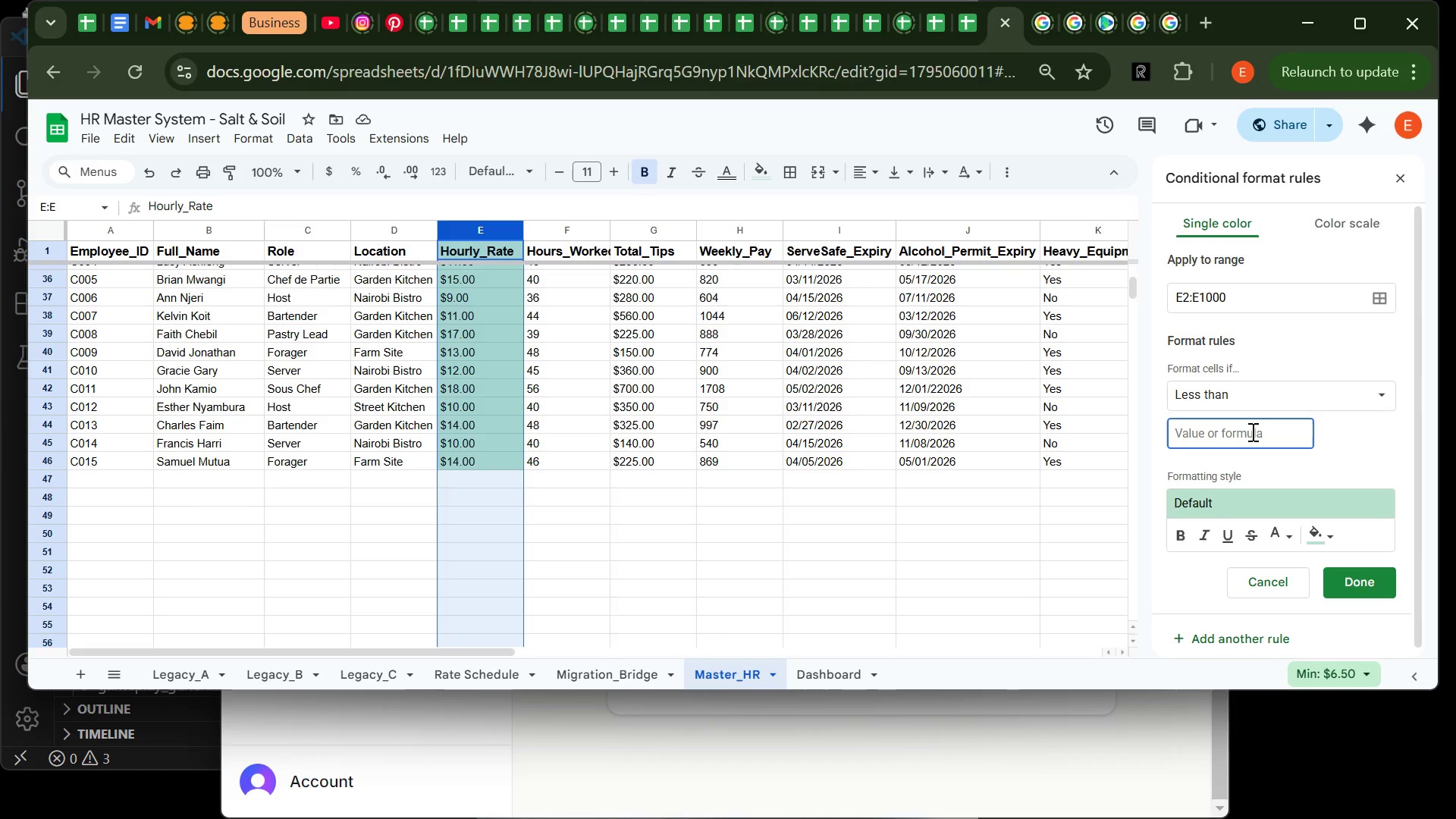 
type(11)
 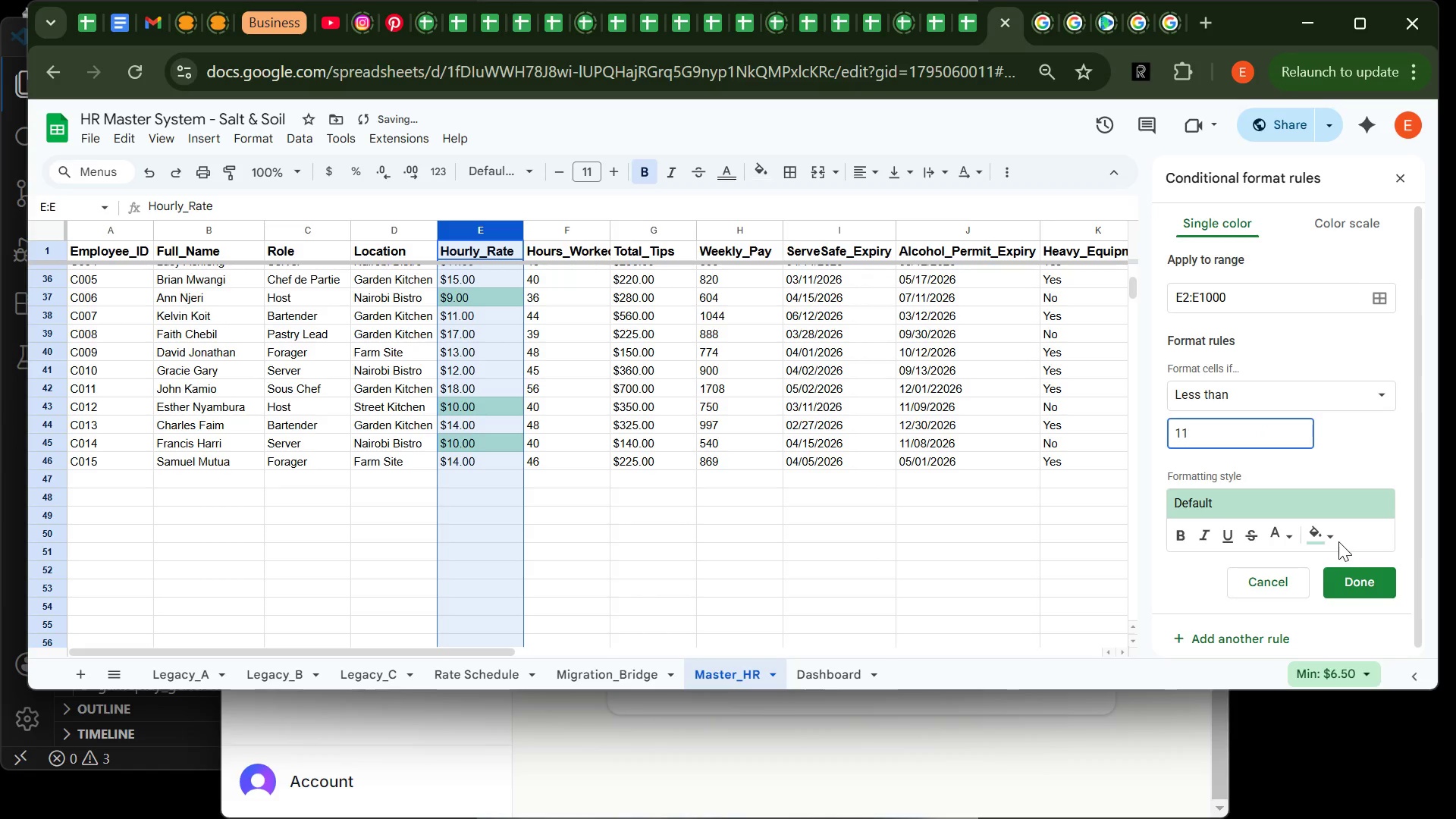 
left_click([1332, 541])
 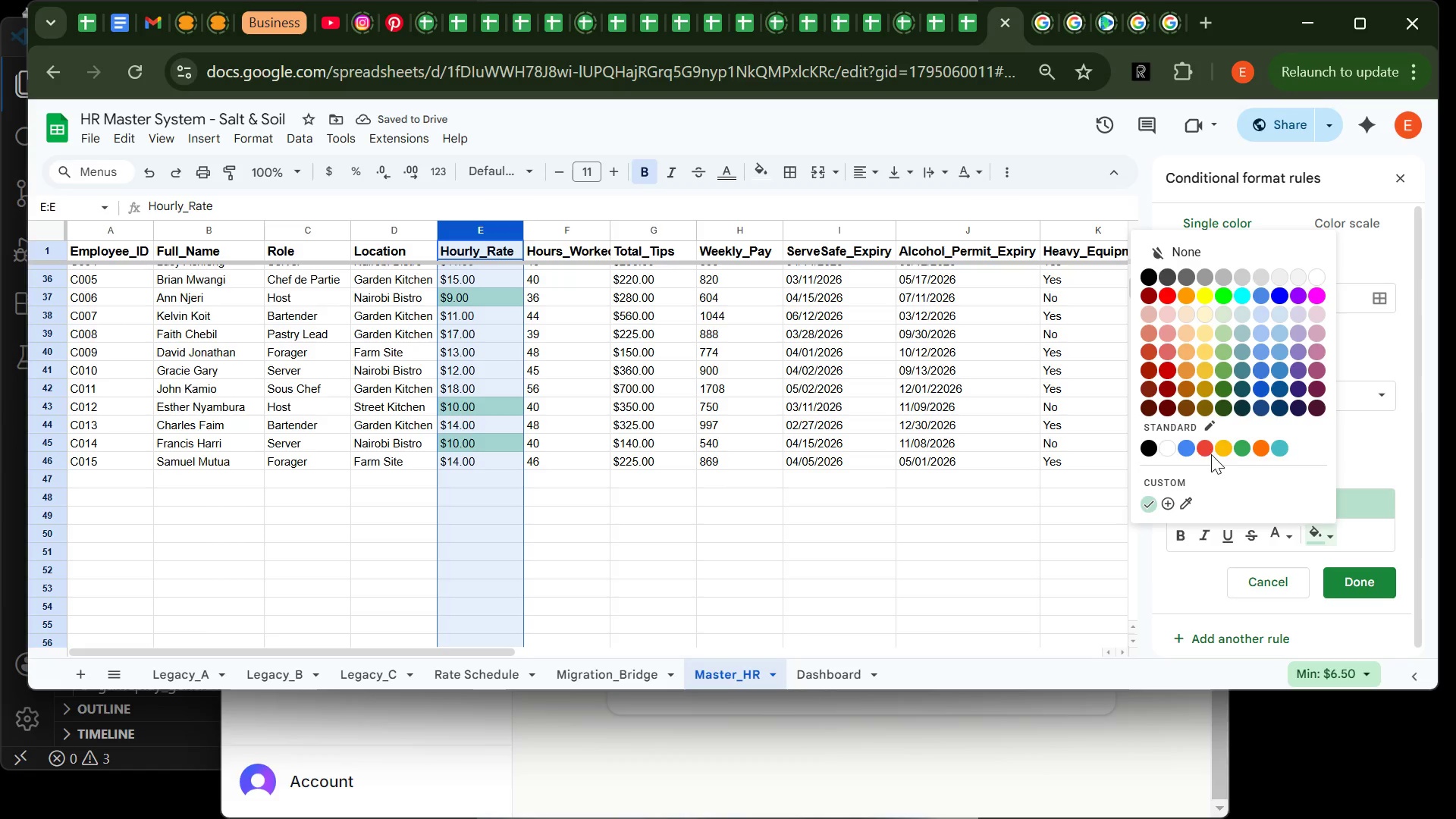 
left_click([1210, 453])
 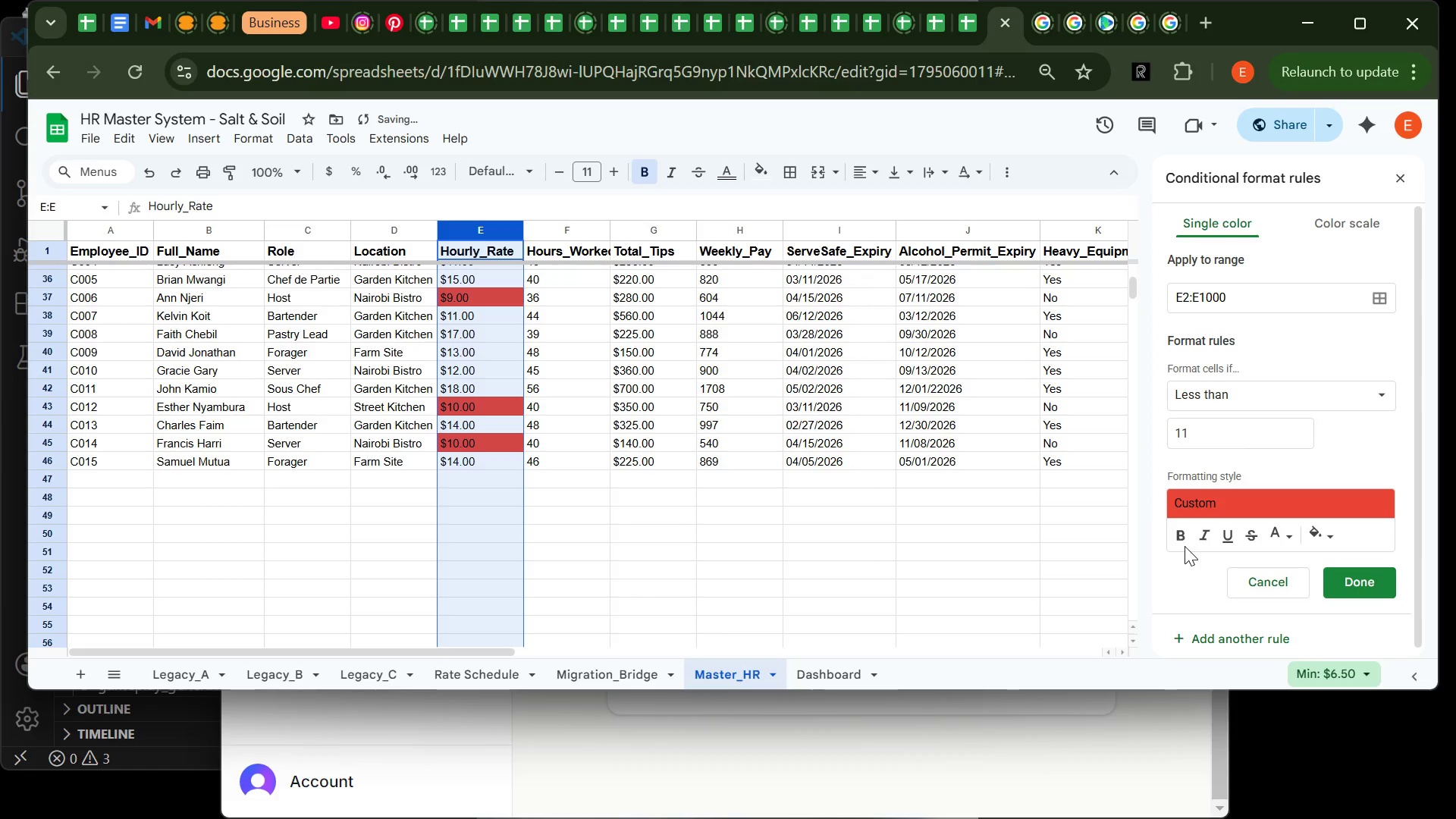 
left_click([1185, 544])
 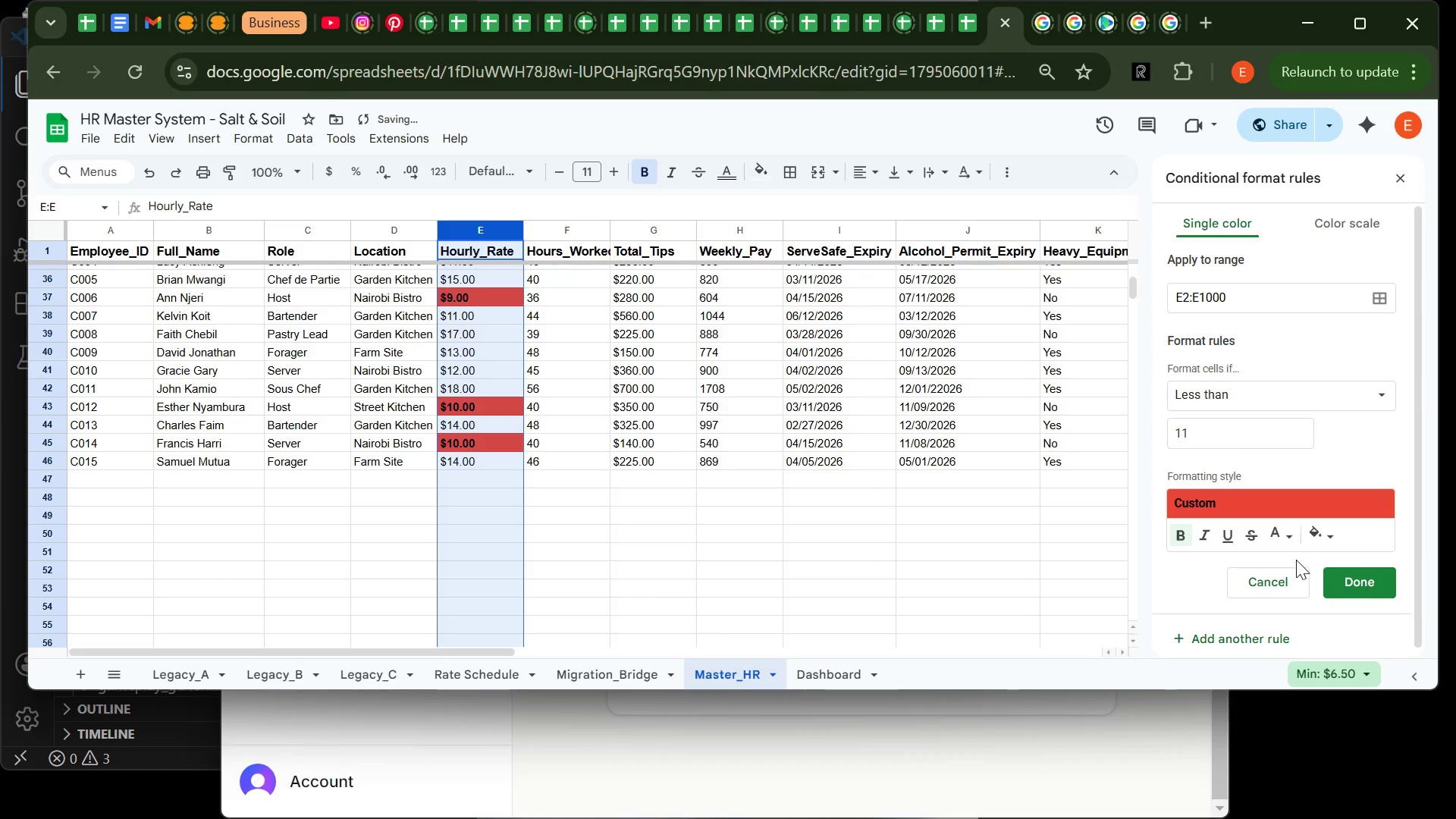 
left_click([1325, 532])
 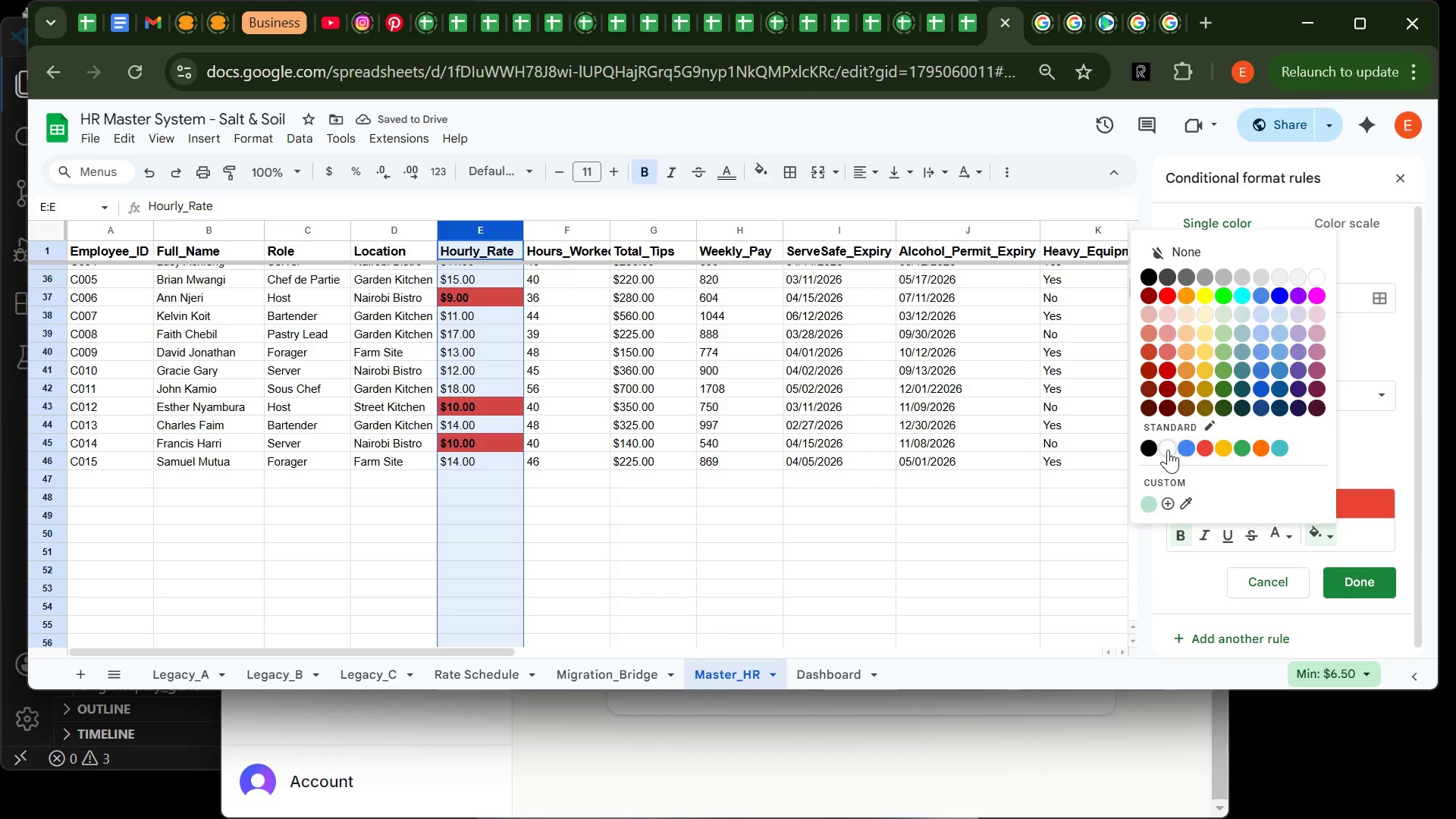 
left_click([1167, 449])
 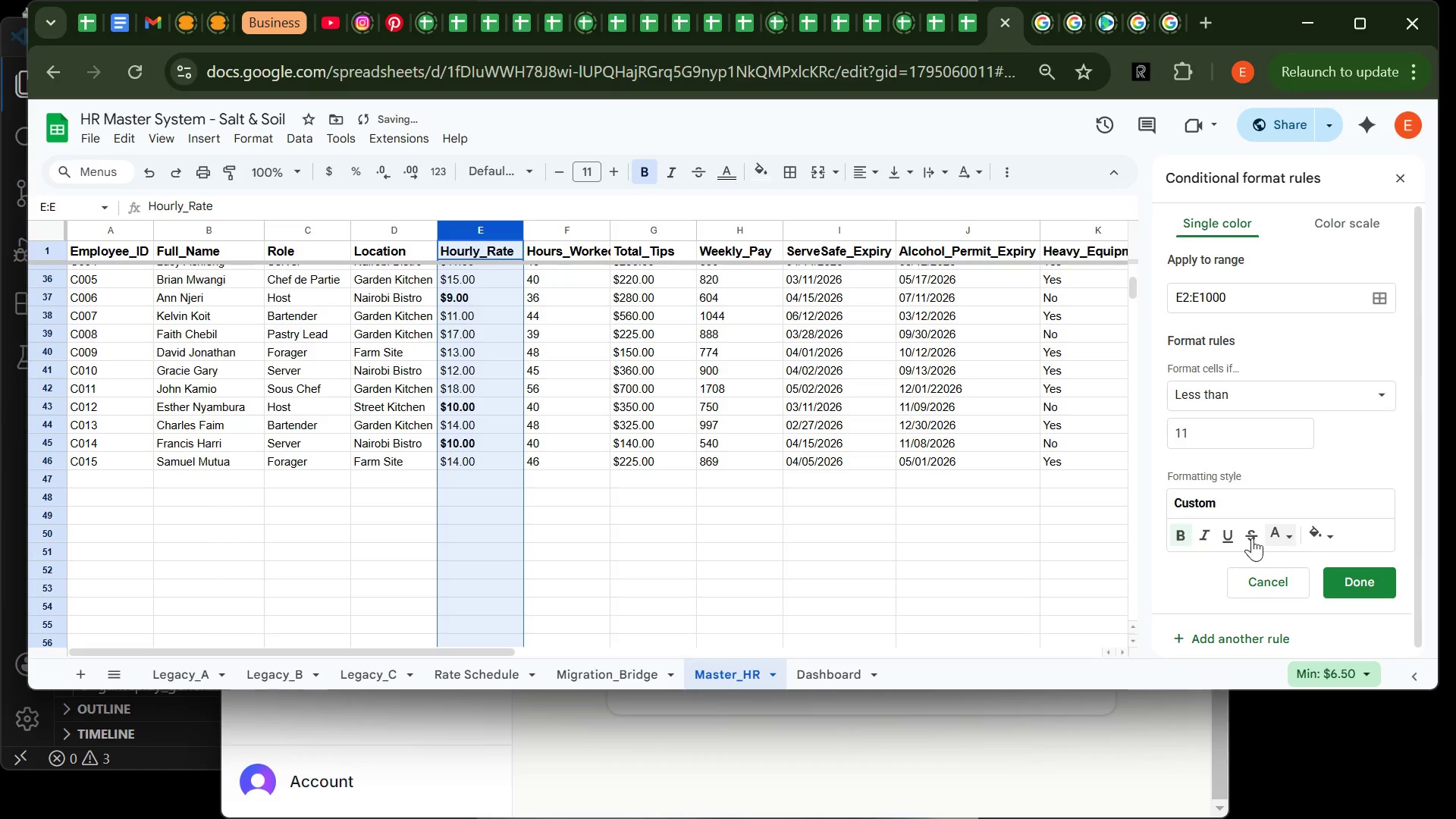 
left_click([1170, 526])
 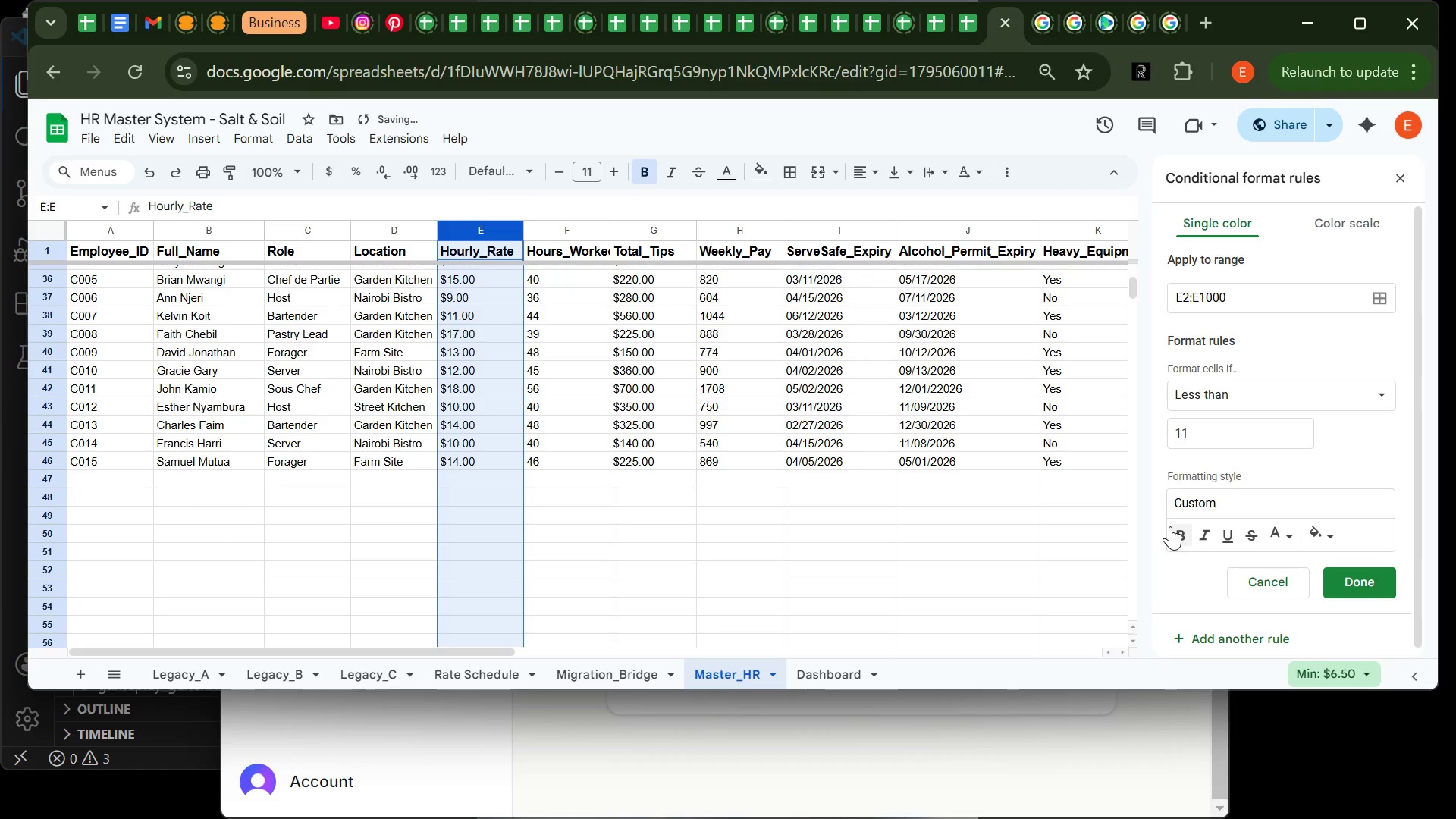 
left_click([1170, 526])
 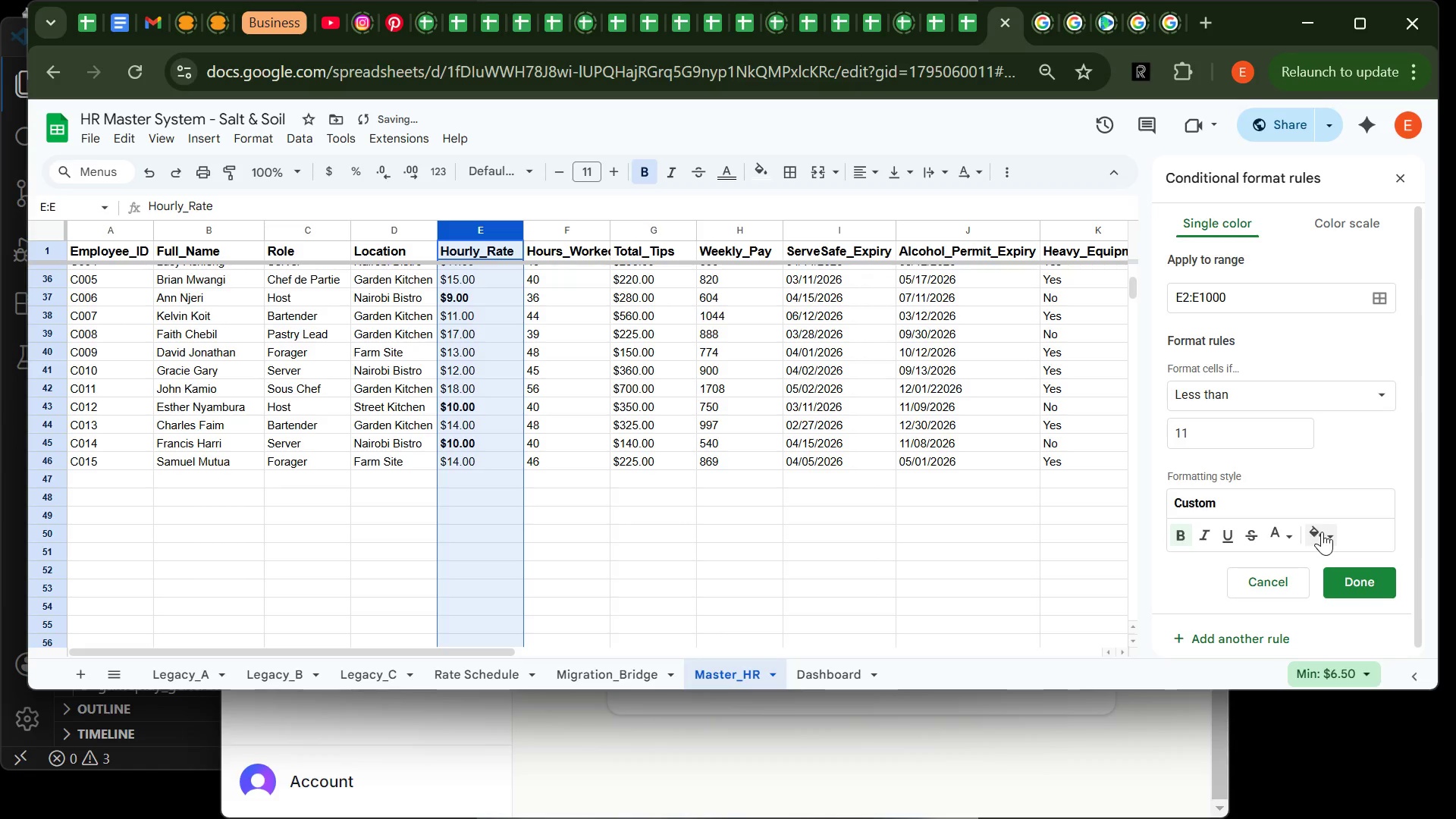 
left_click([1323, 532])
 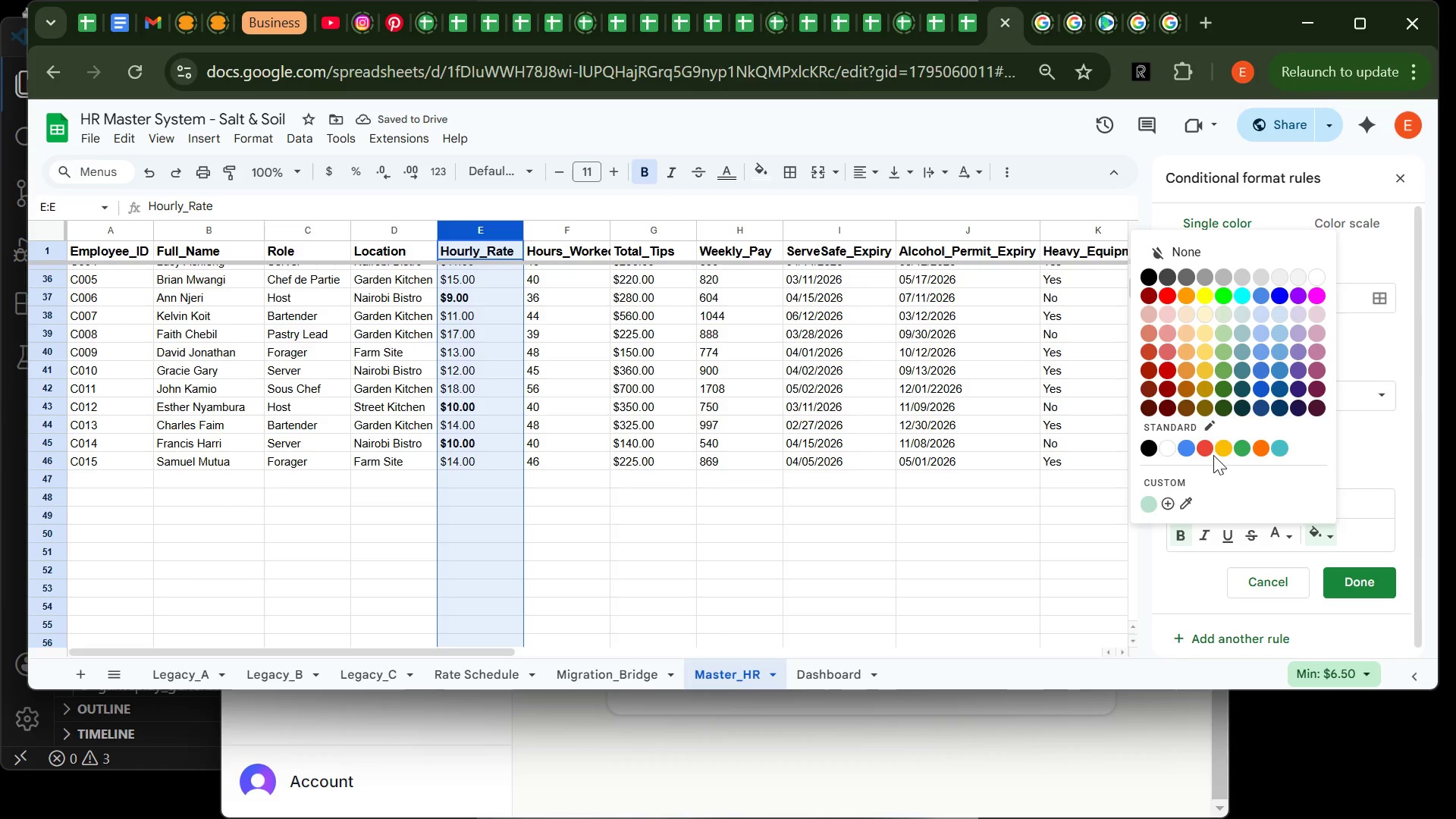 
left_click([1213, 455])
 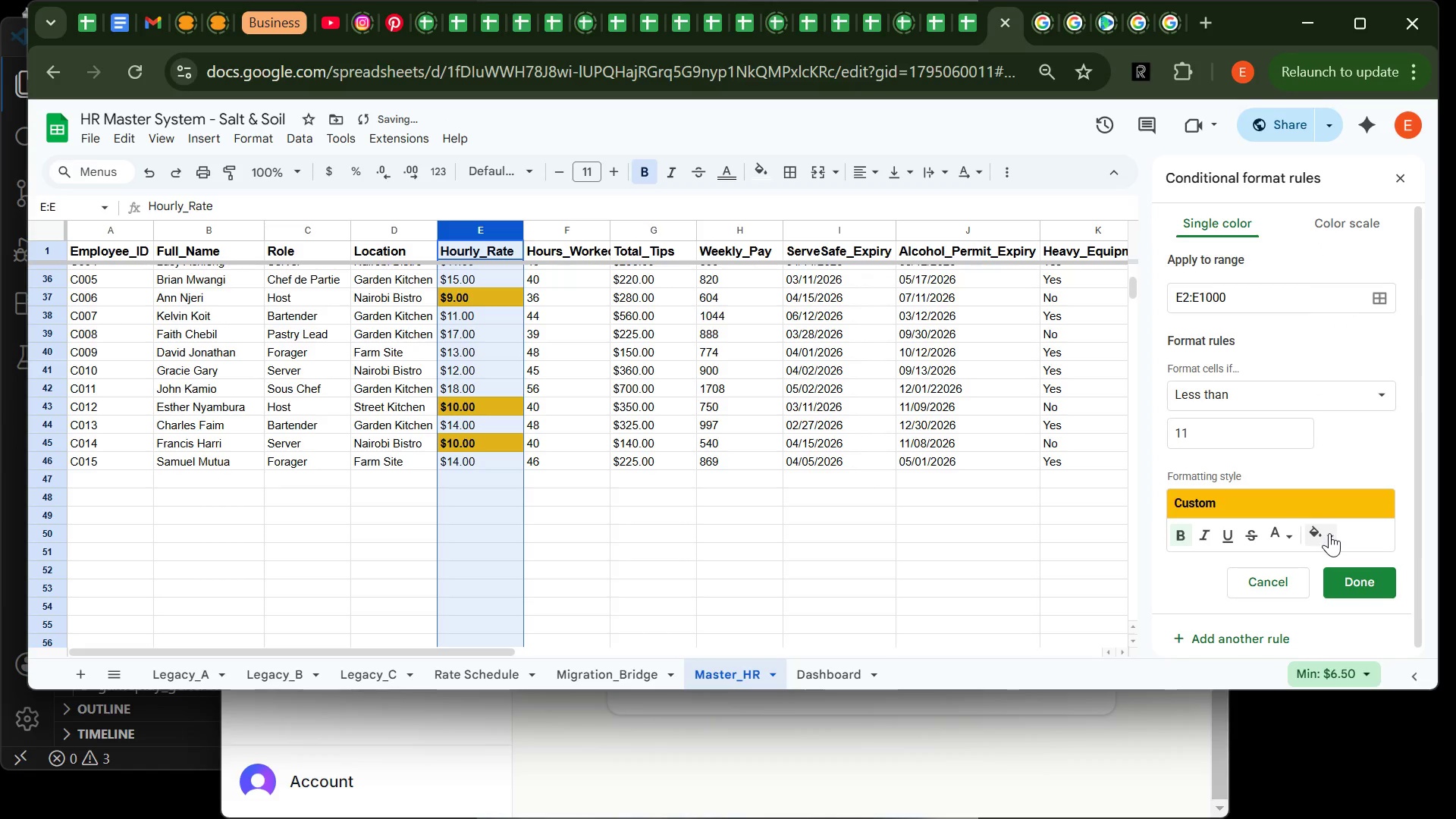 
left_click([1329, 533])
 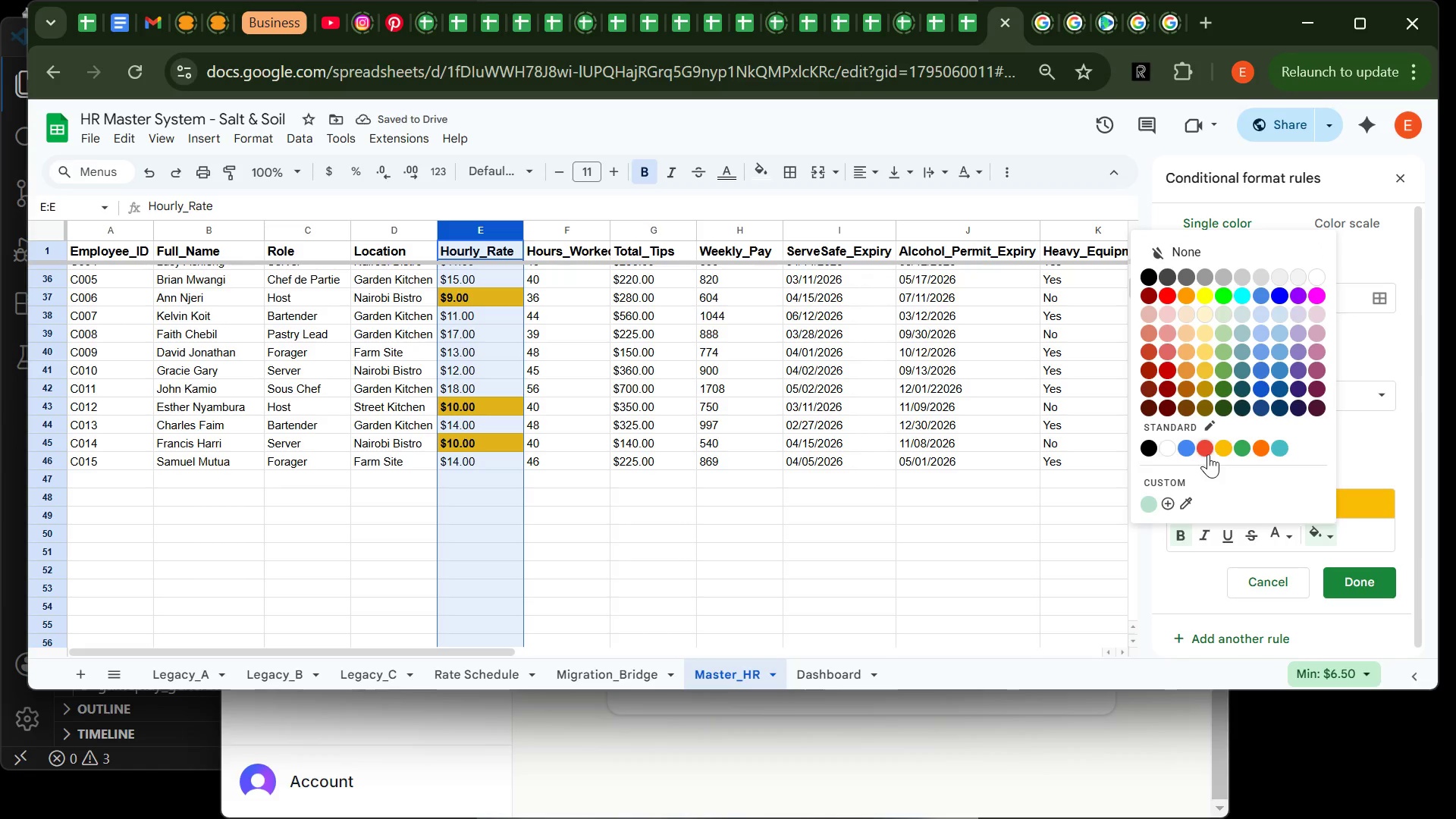 
left_click([1207, 453])
 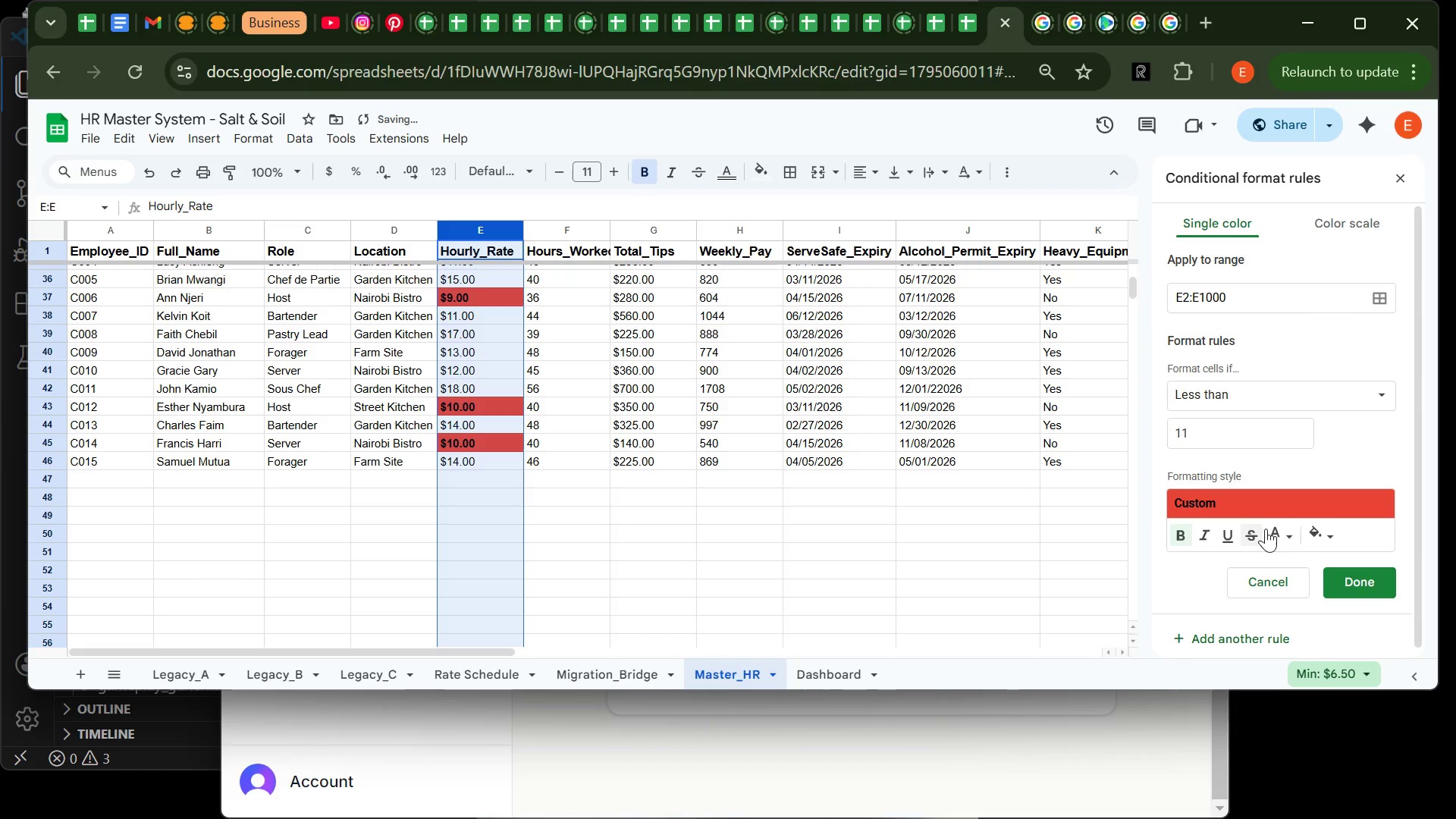 
left_click([1285, 529])
 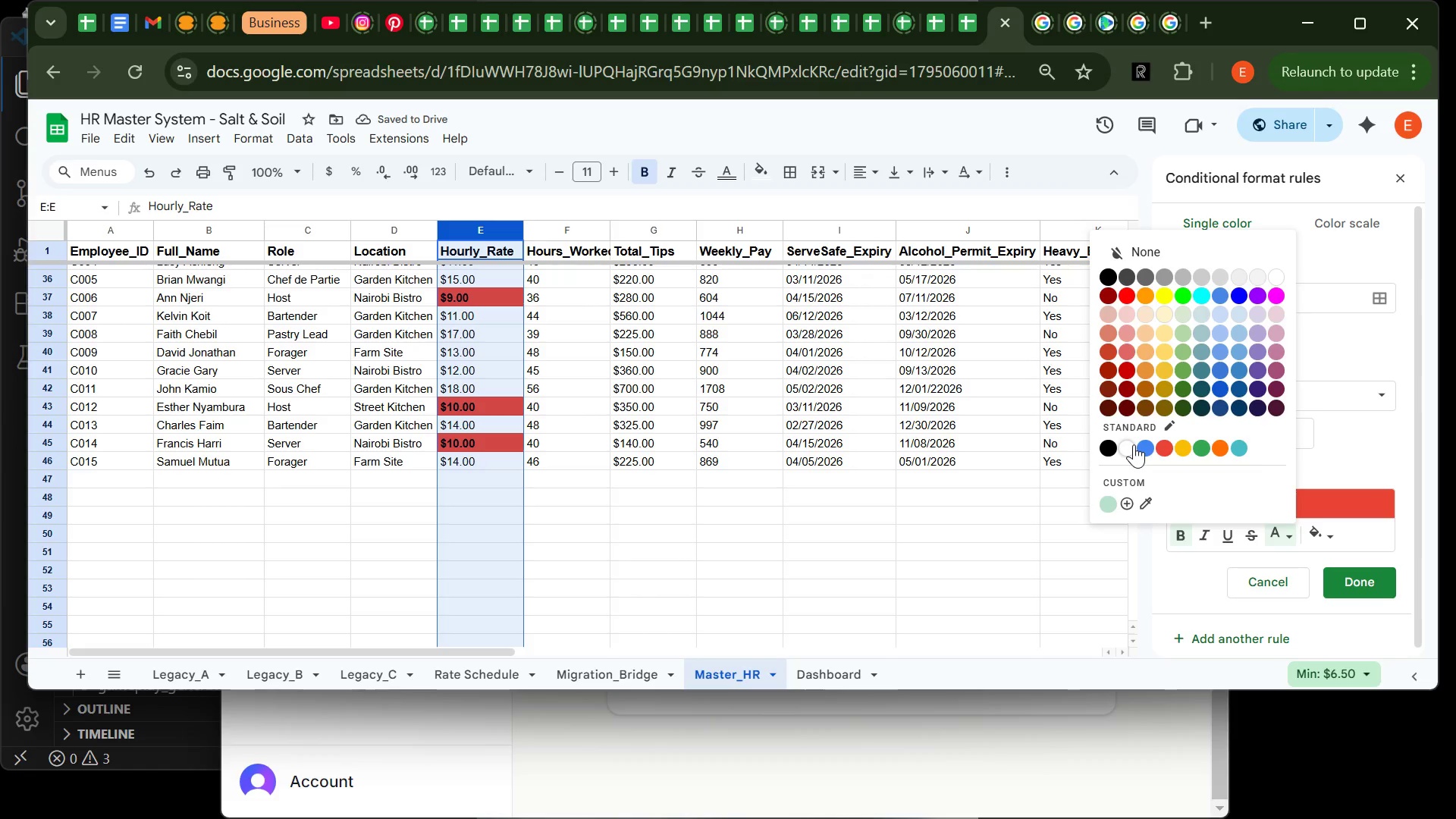 
left_click([1134, 444])
 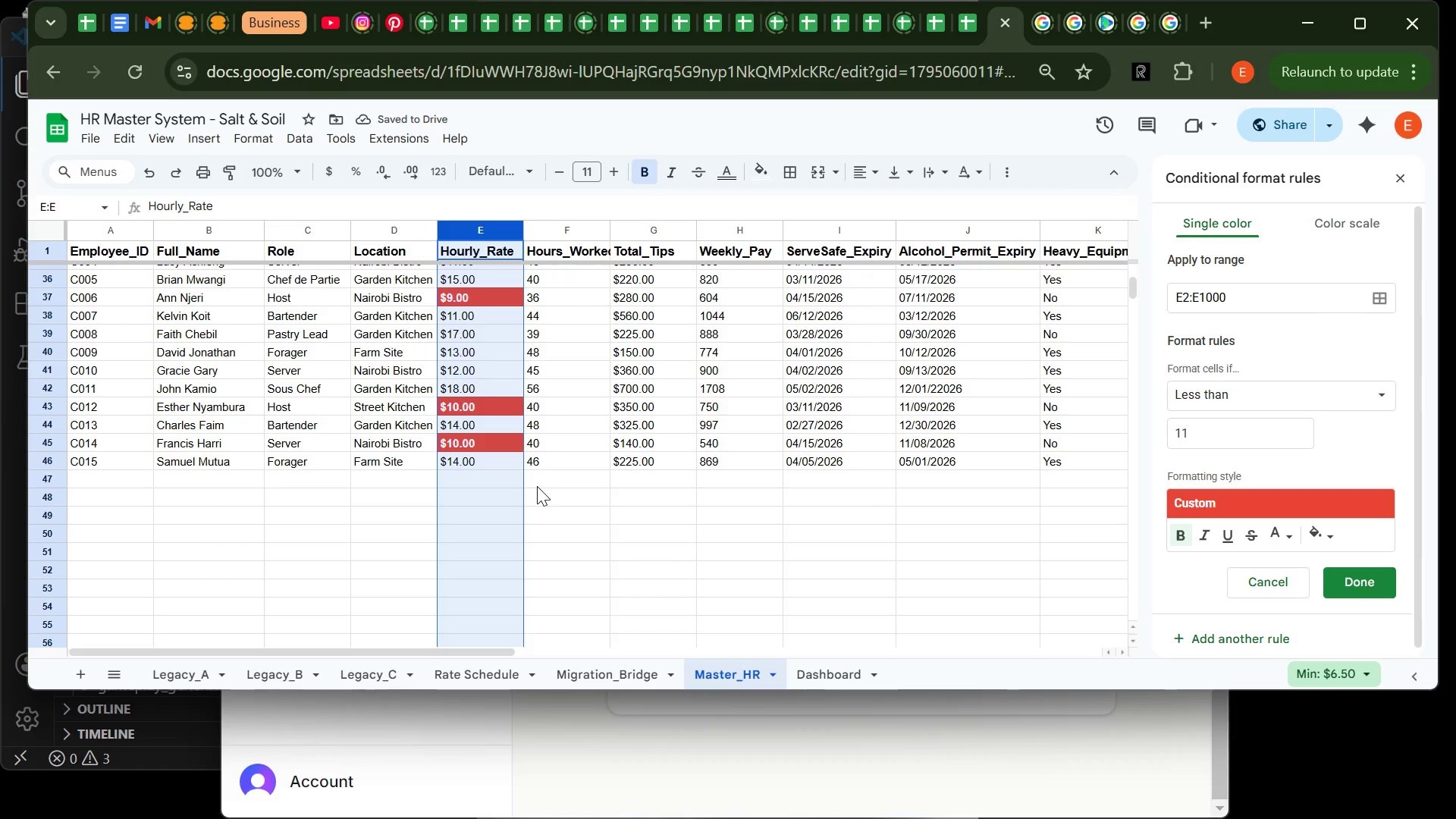 
scroll: coordinate [498, 389], scroll_direction: up, amount: 8.0
 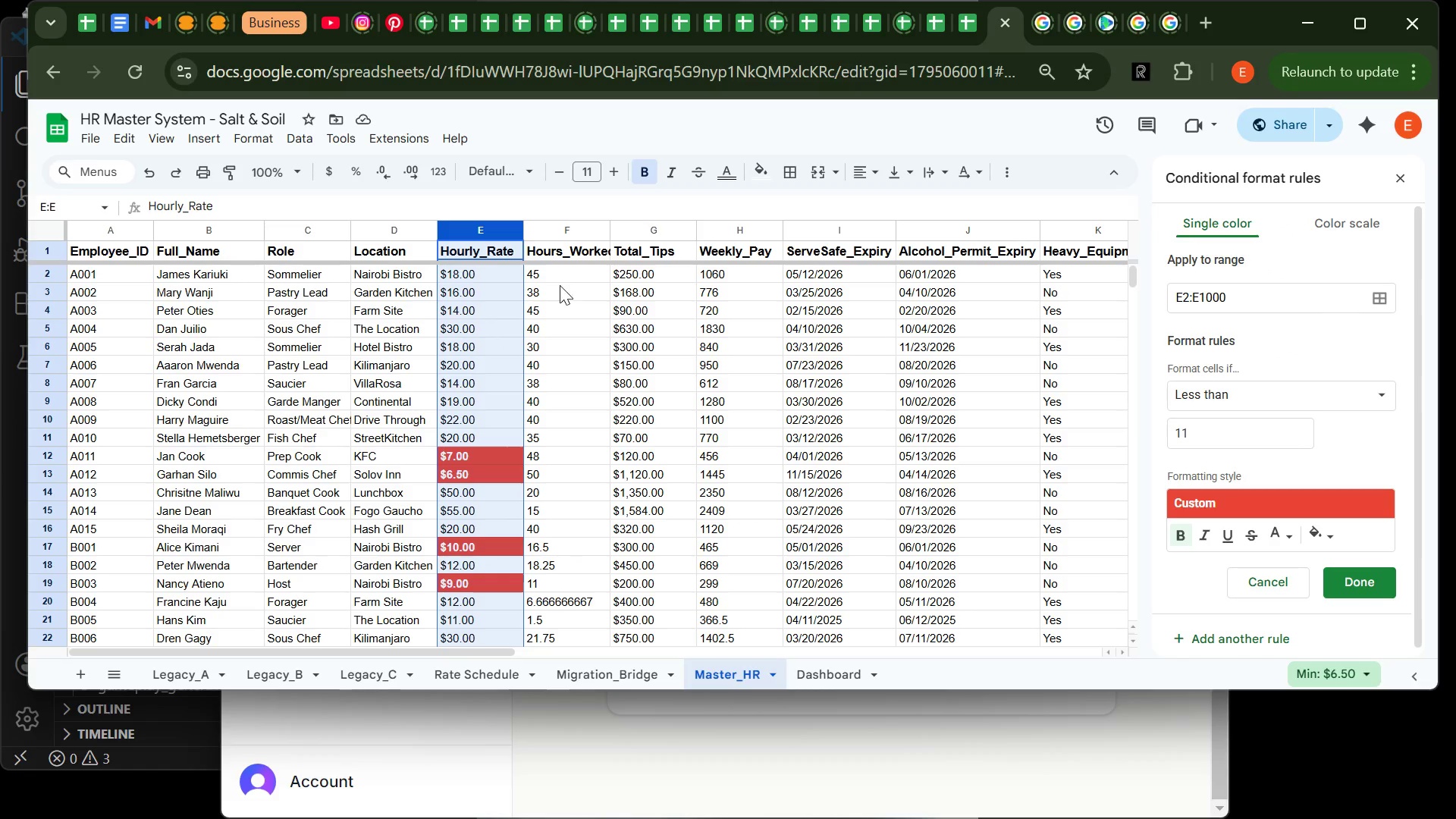 
left_click([589, 293])
 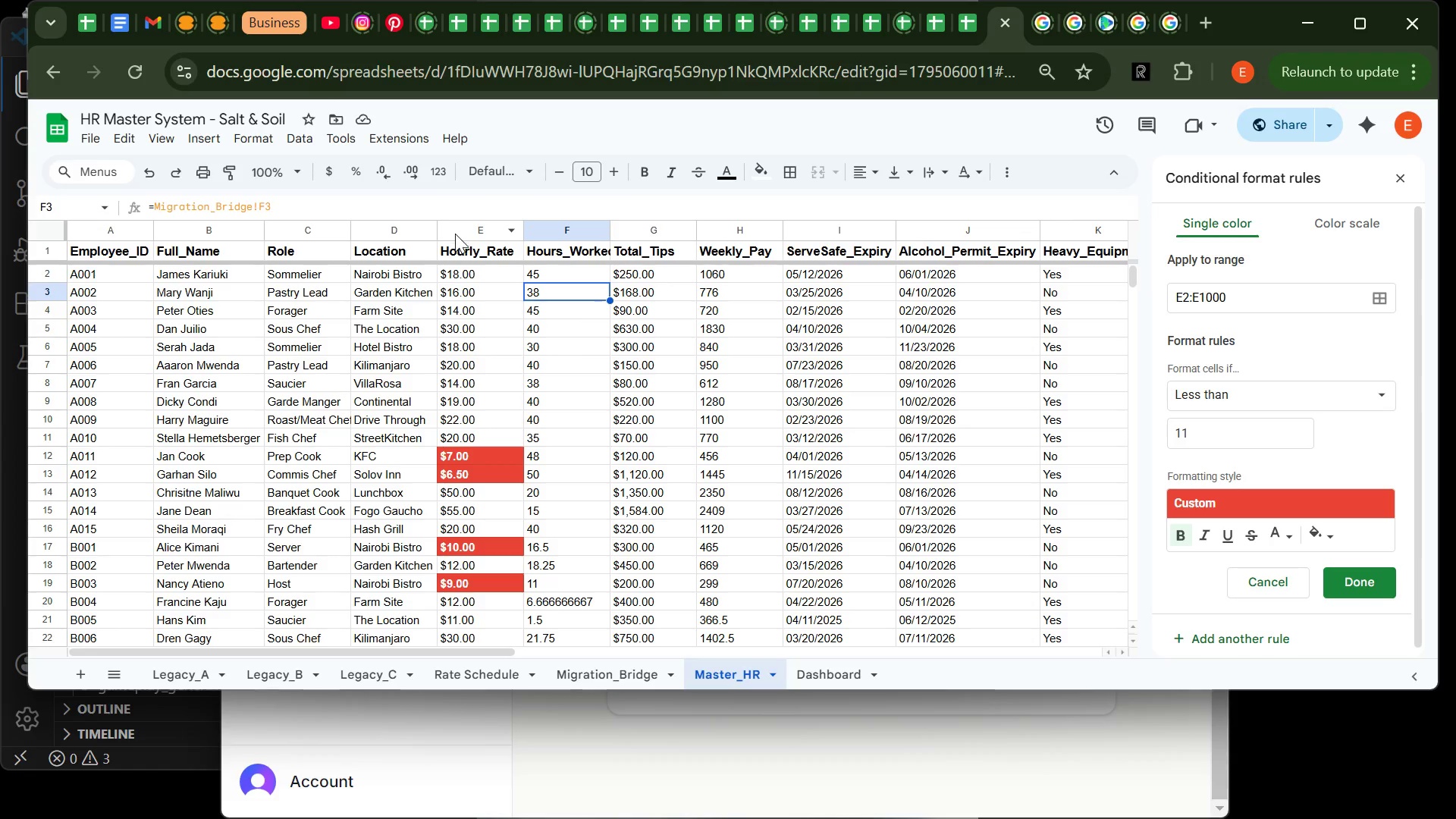 
left_click([247, 246])
 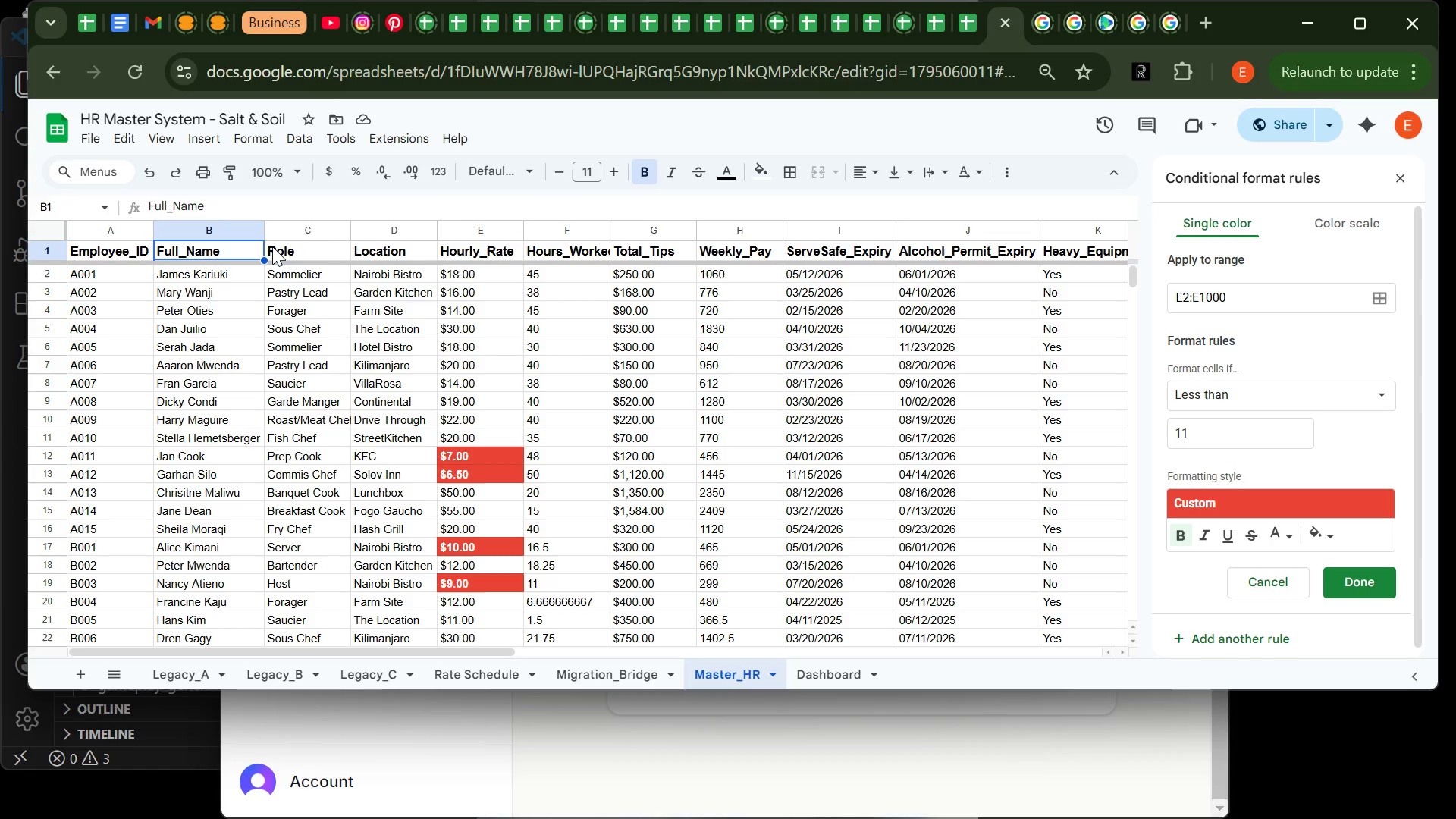 
left_click([272, 246])
 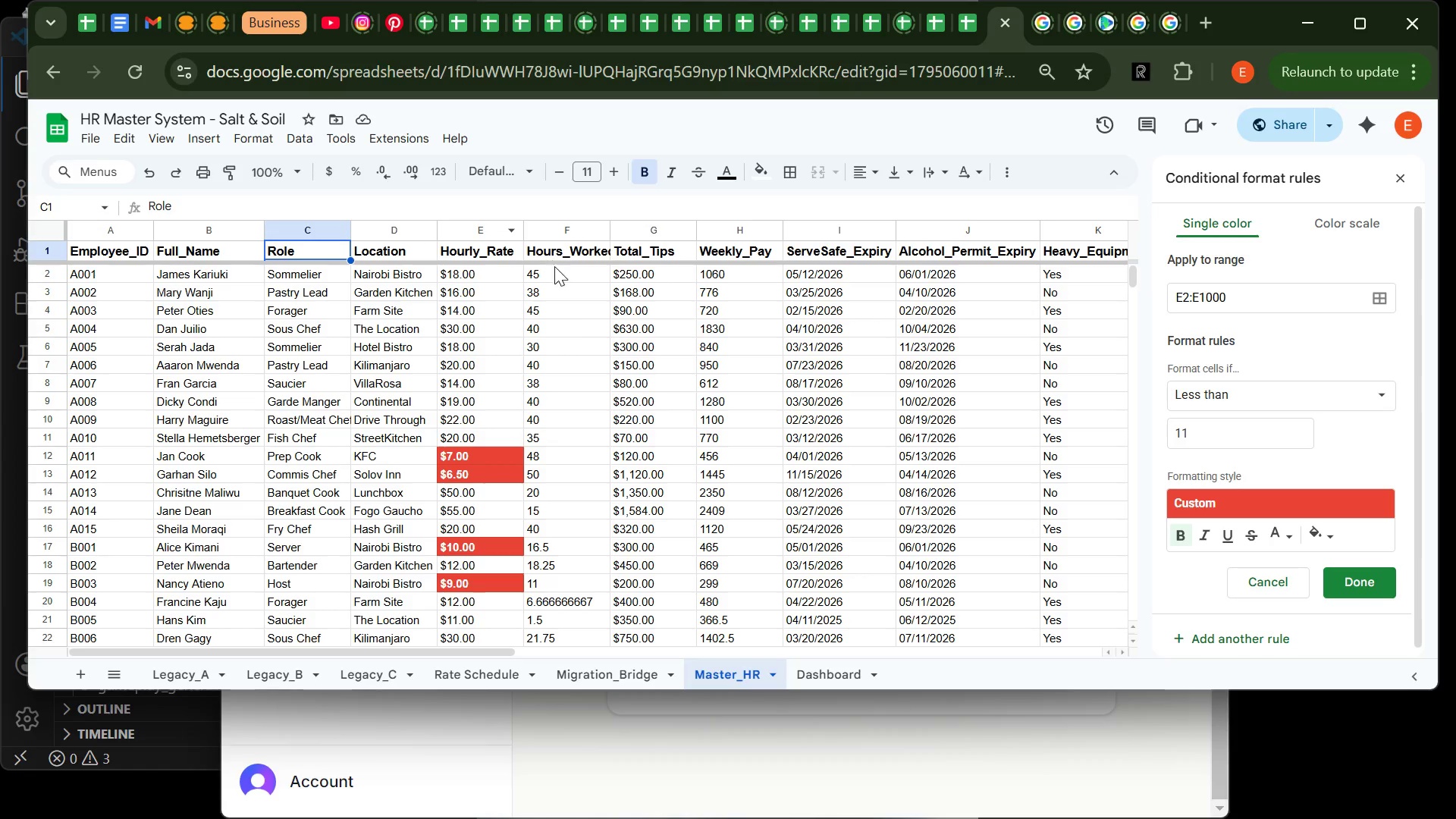 
scroll: coordinate [558, 416], scroll_direction: down, amount: 2.0
 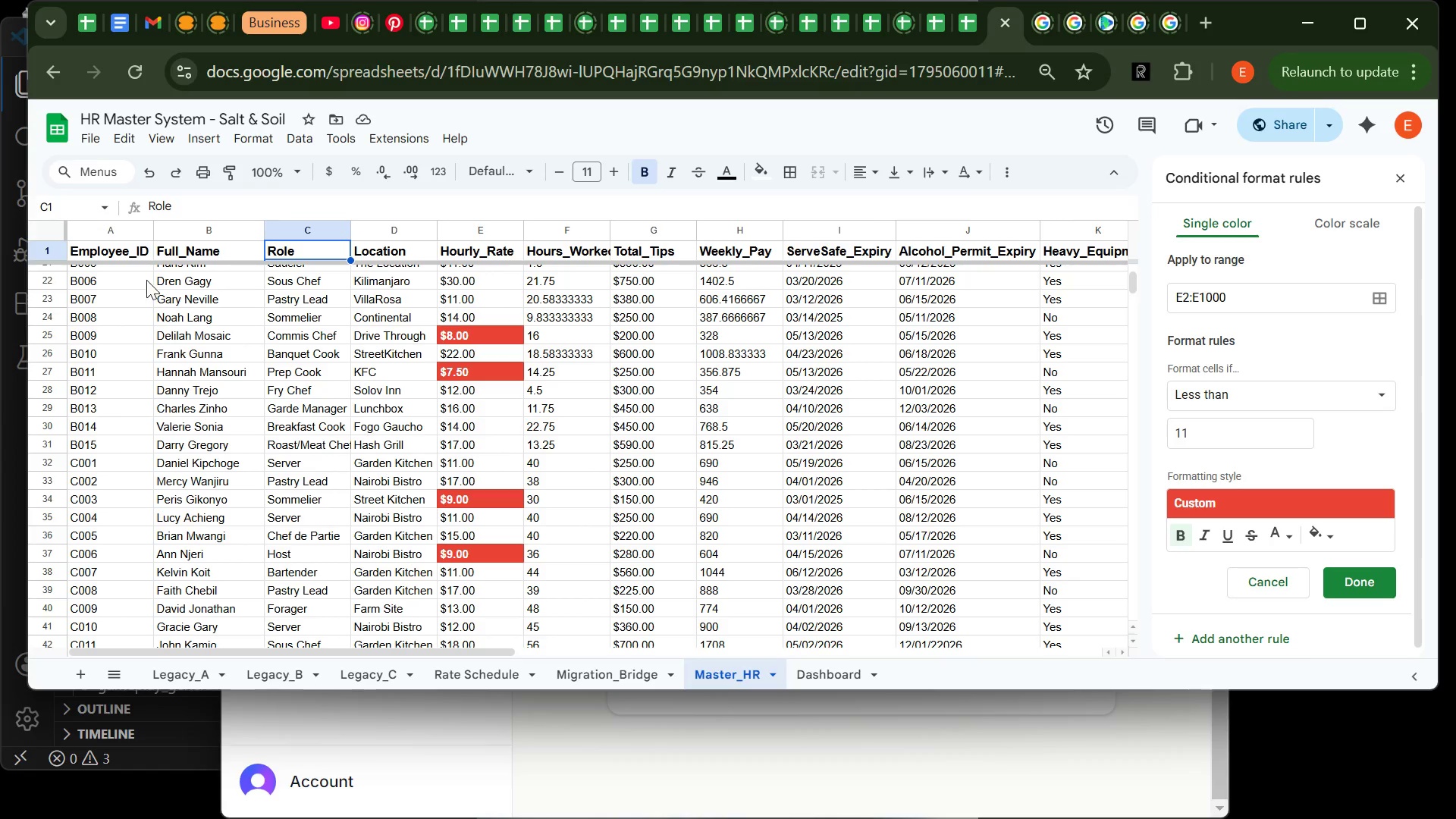 
scroll: coordinate [228, 347], scroll_direction: up, amount: 9.0
 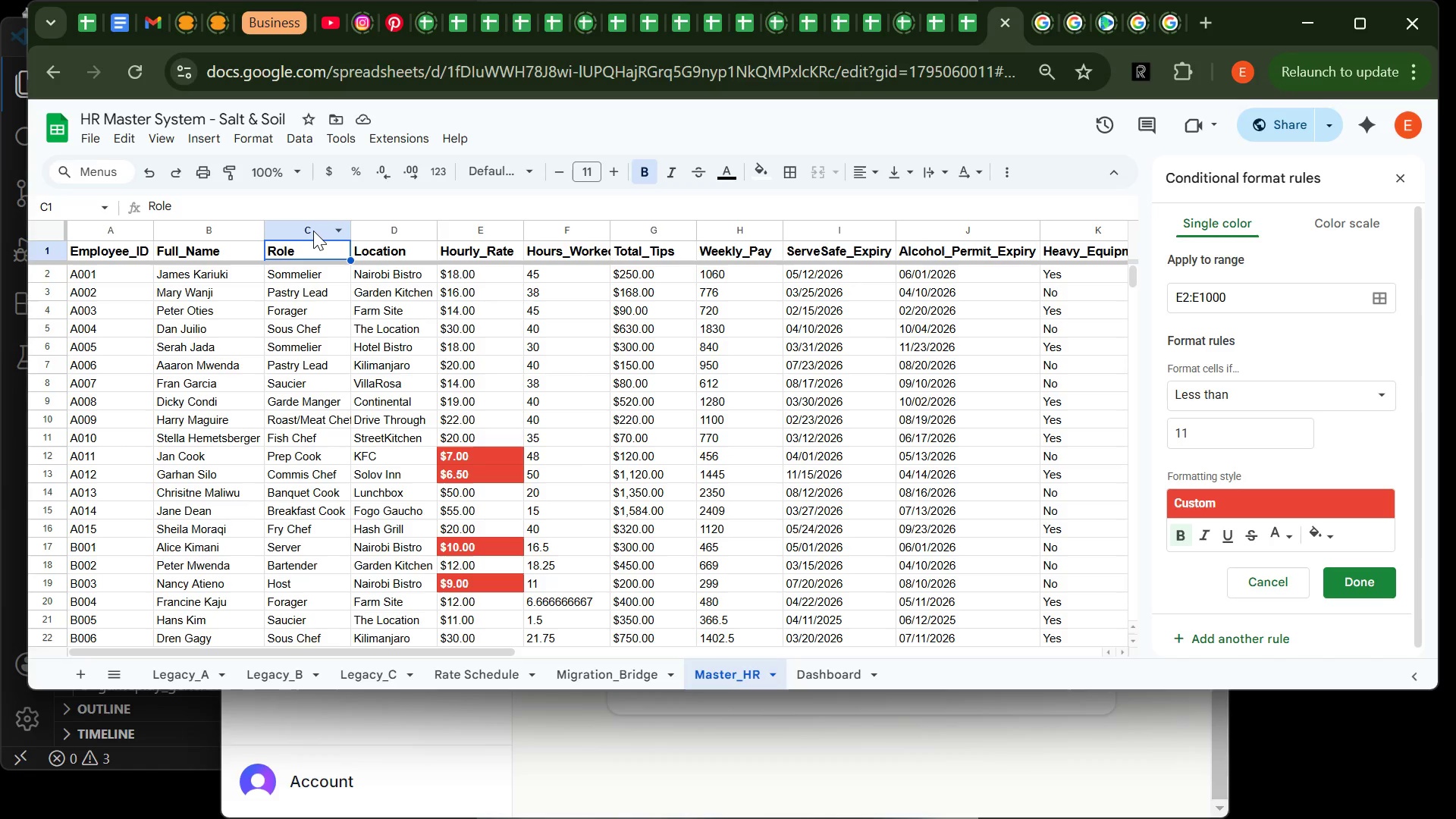 
left_click([313, 231])
 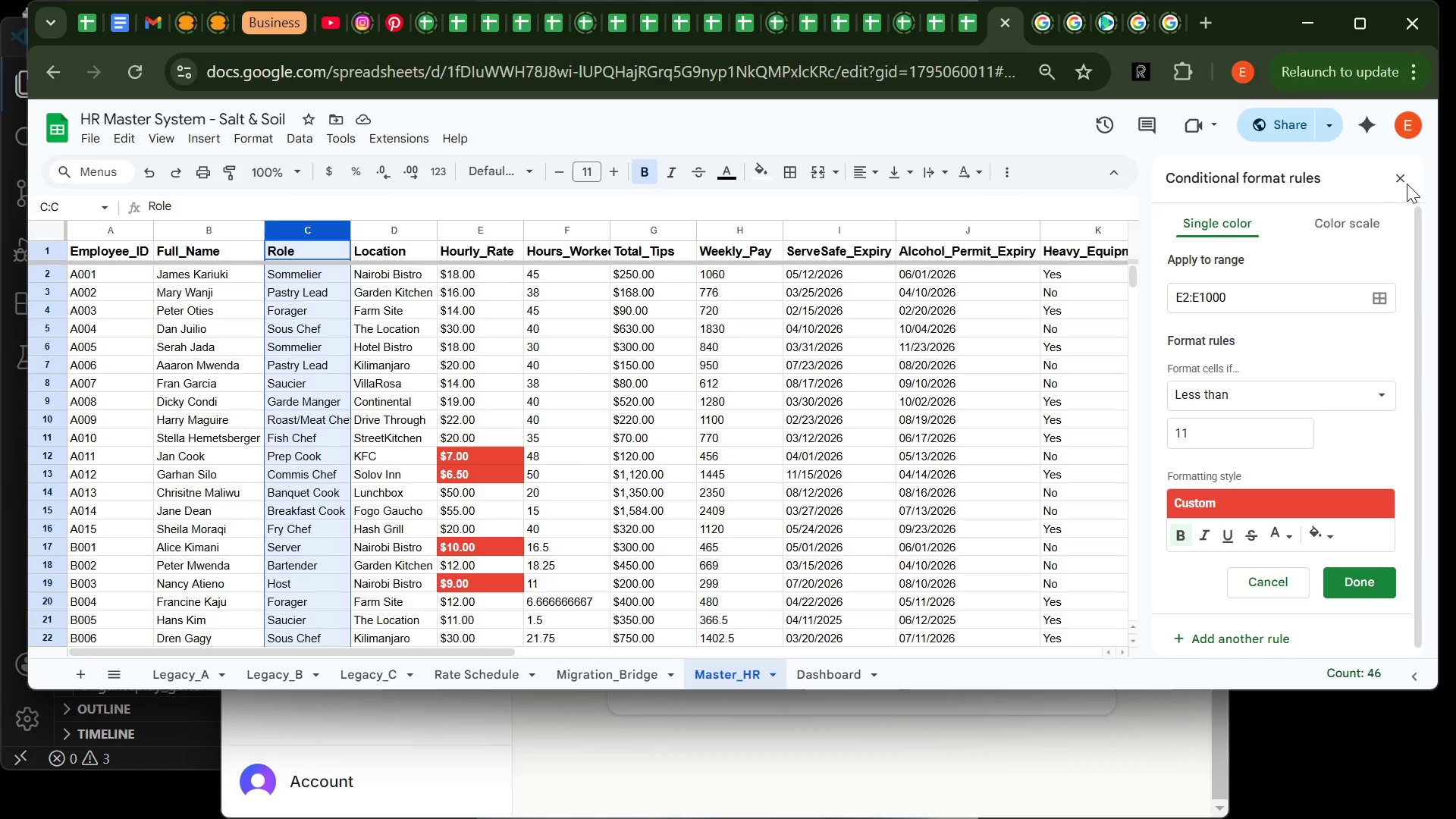 
wait(5.61)
 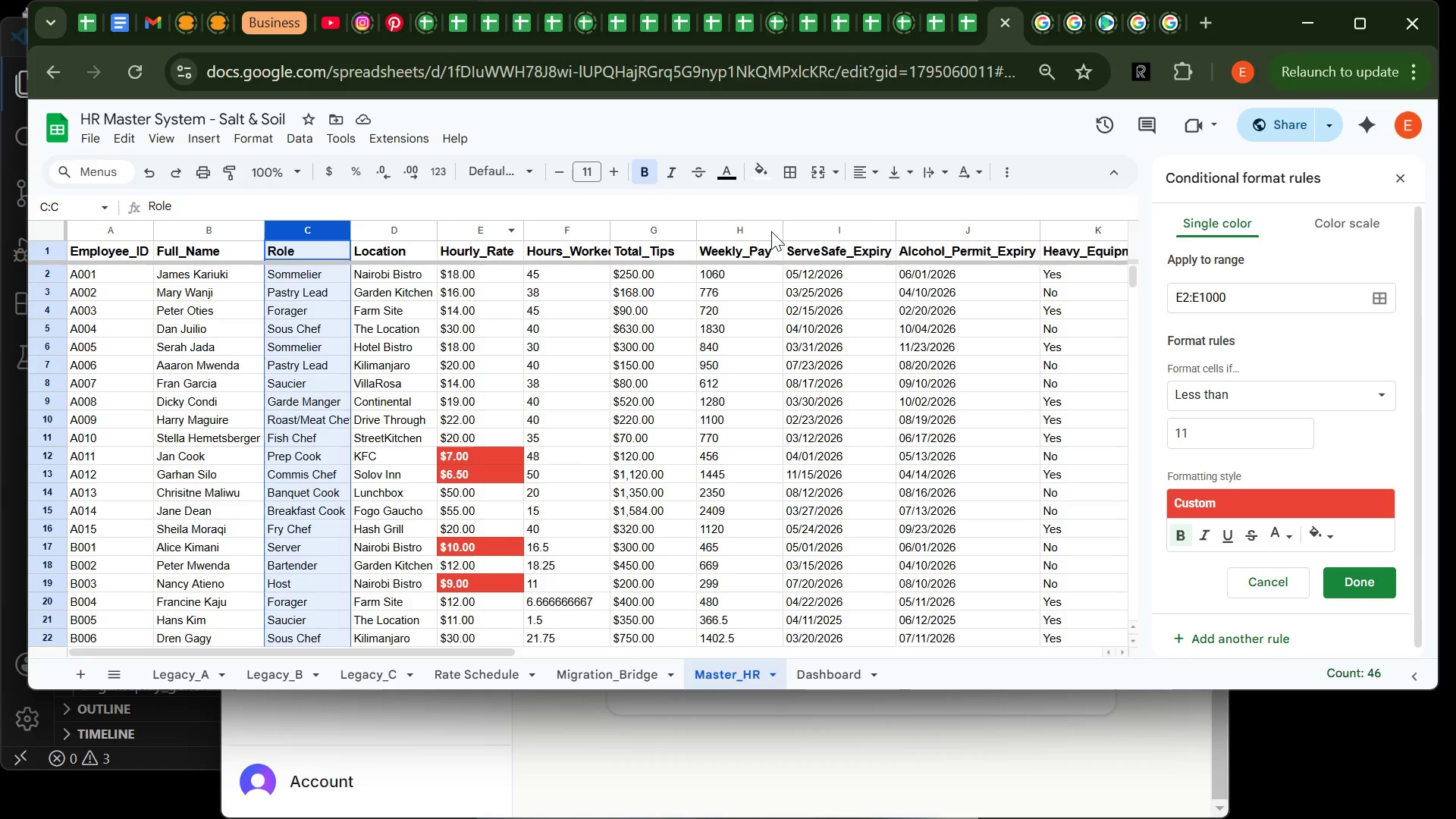 
left_click([1382, 592])
 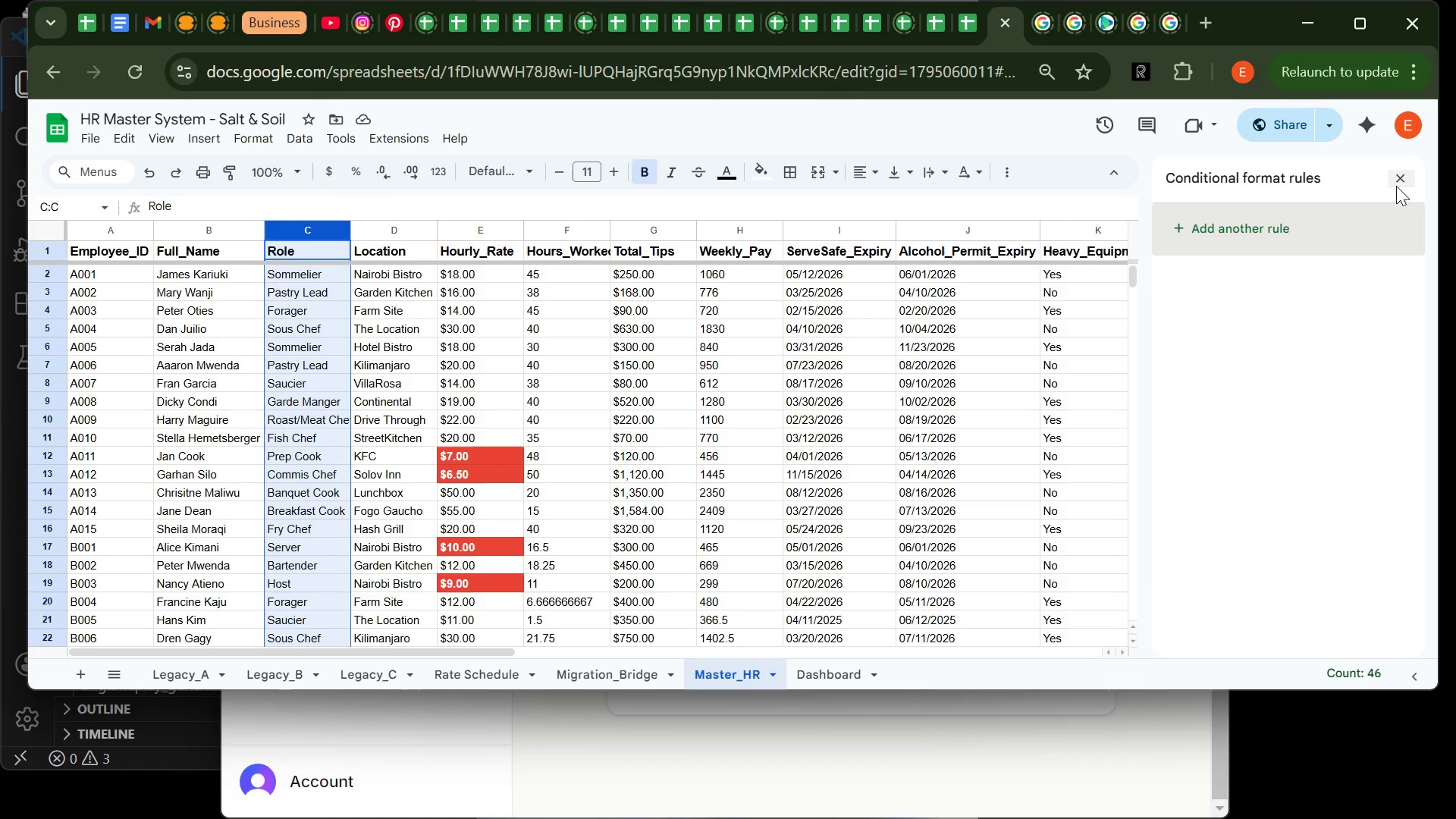 
left_click([1404, 175])
 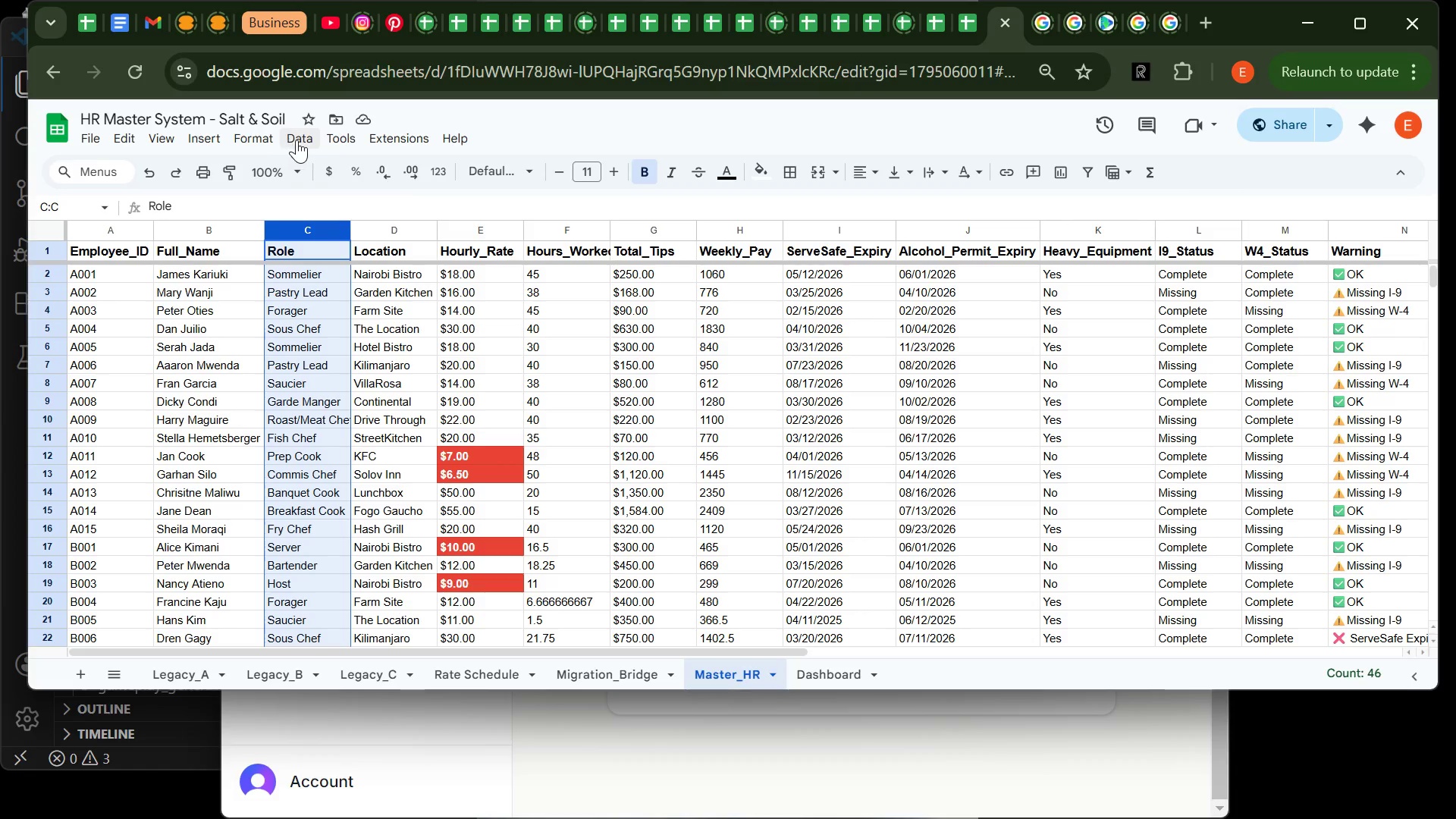 
left_click([292, 140])
 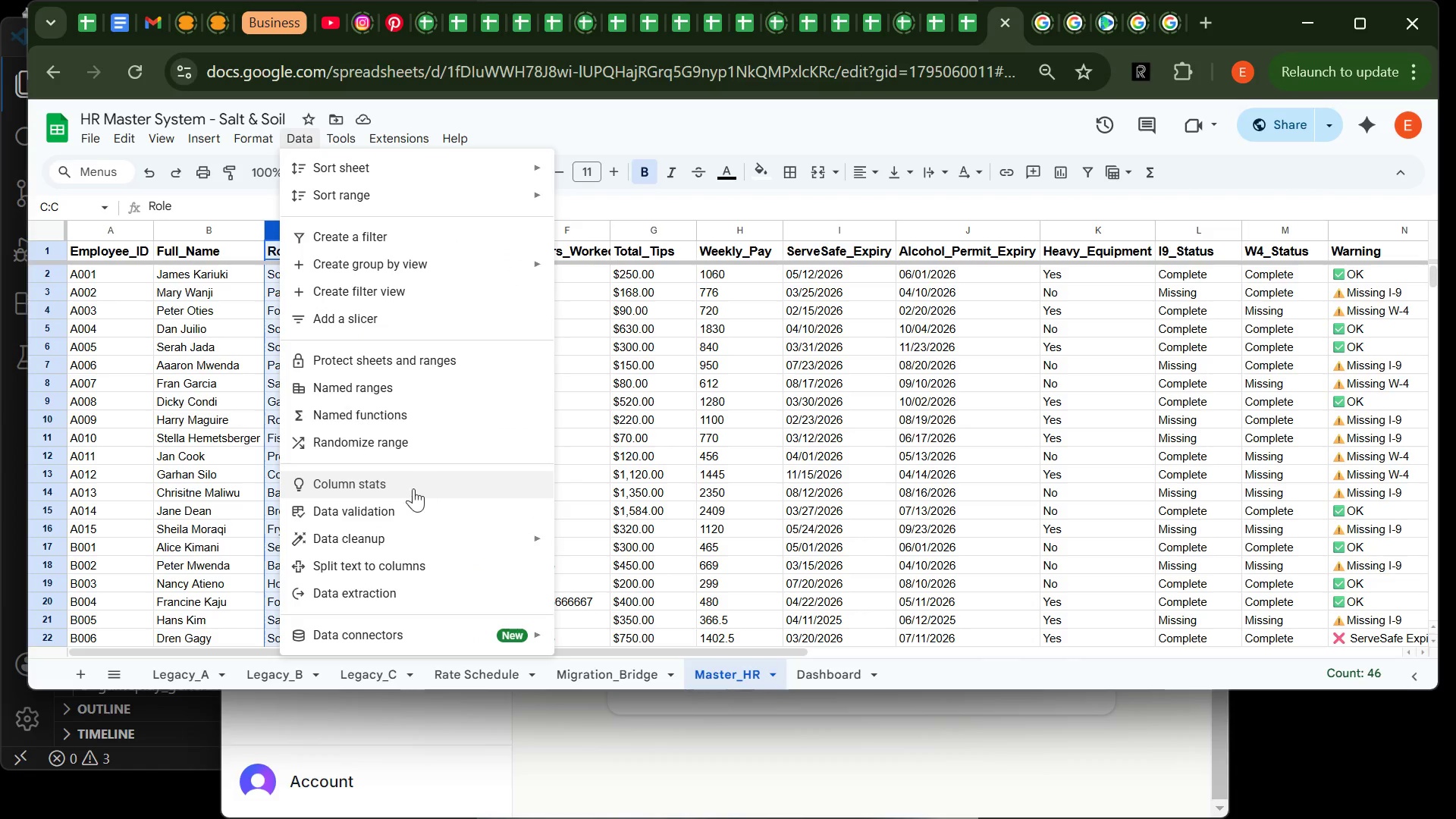 
left_click([413, 508])
 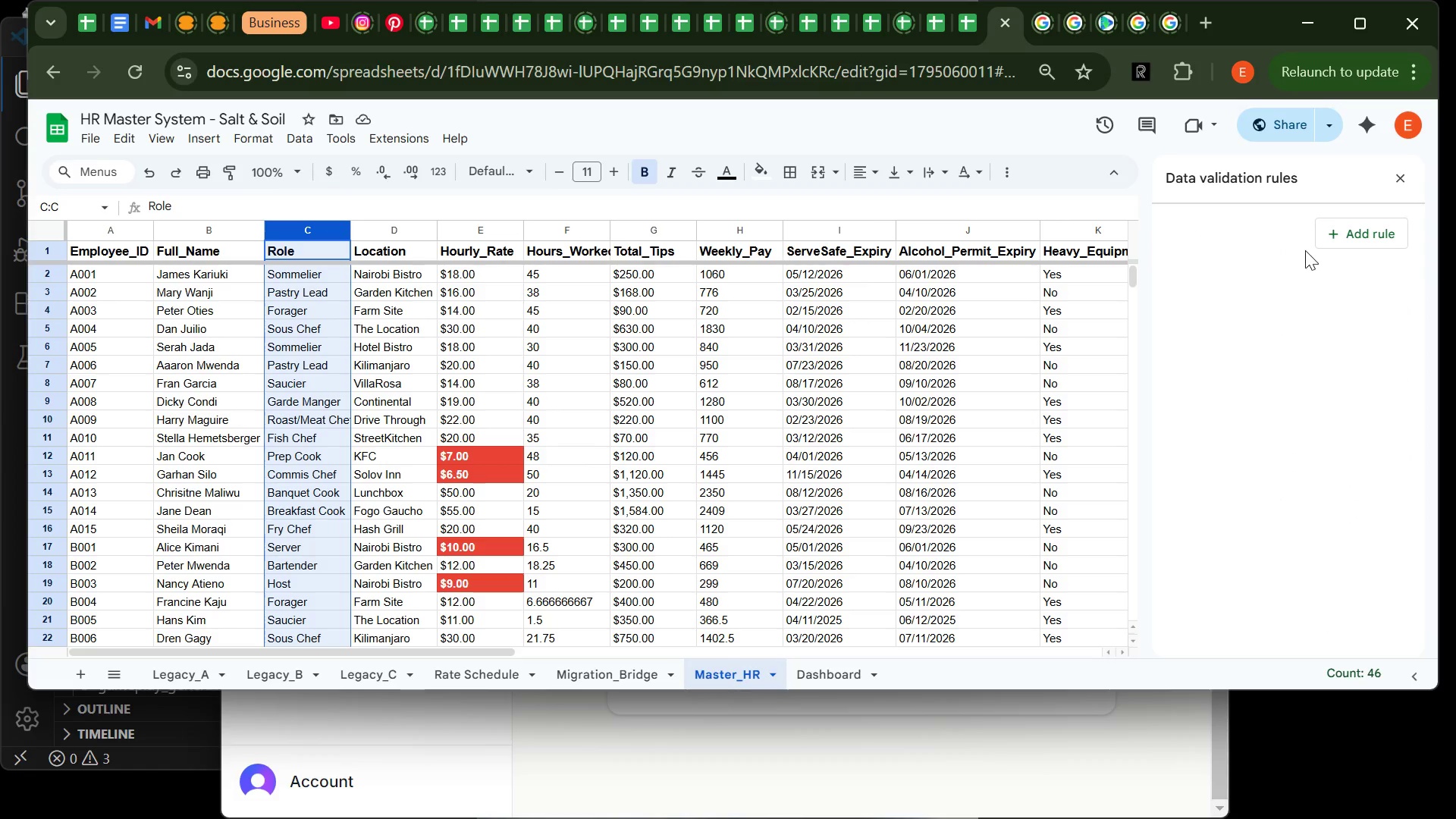 
left_click([1341, 227])
 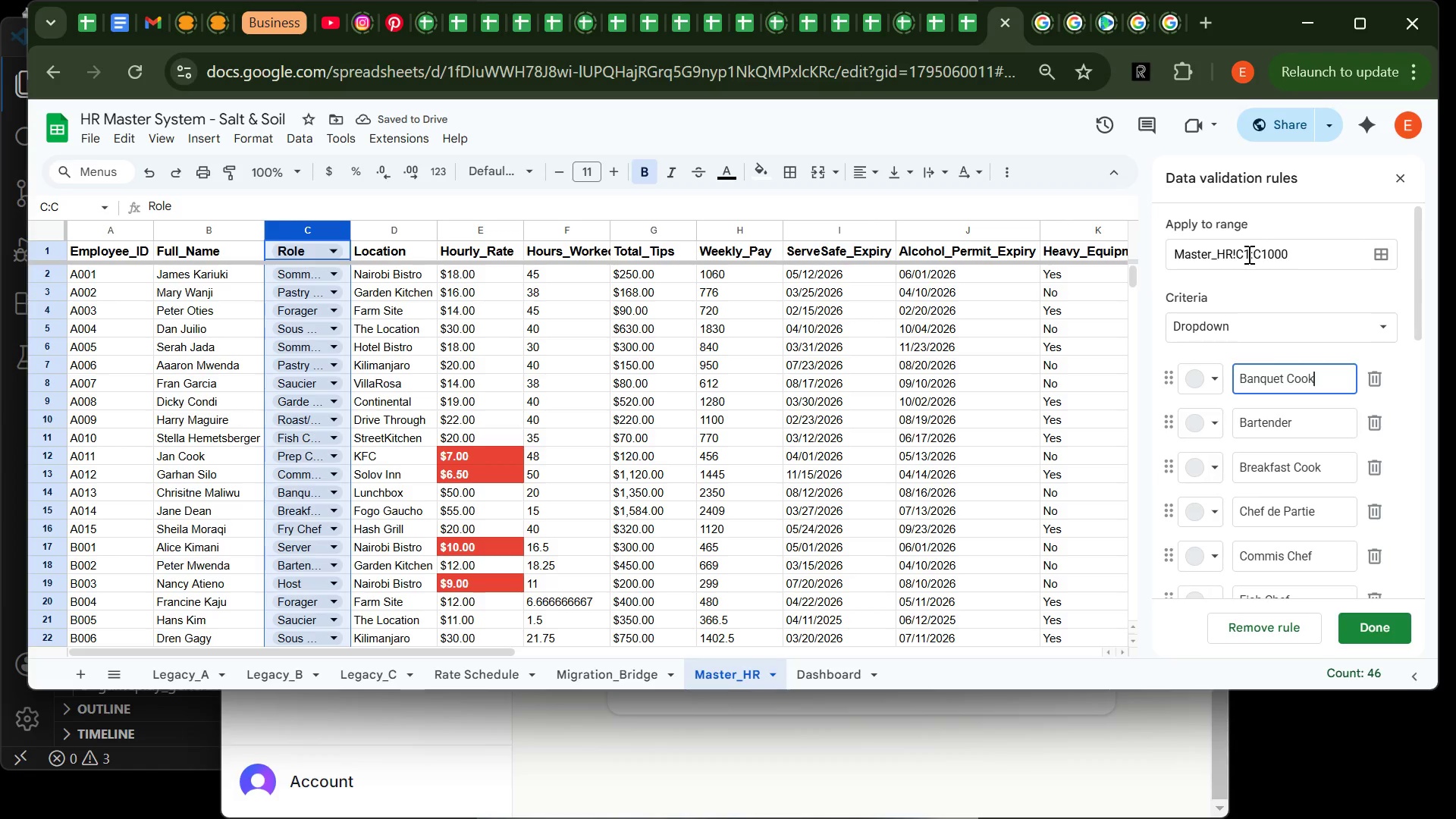 
wait(5.05)
 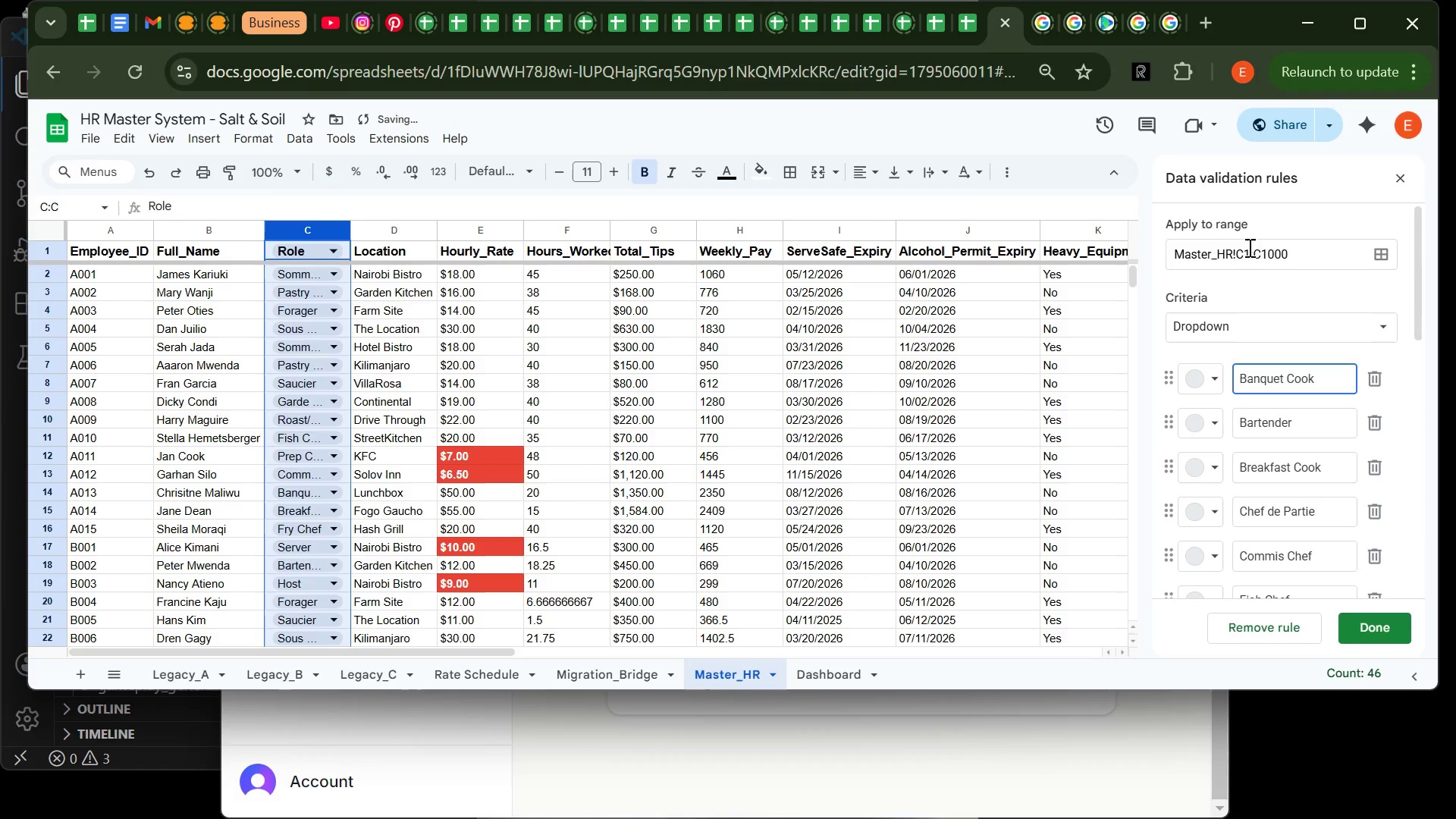 
left_click([1250, 256])
 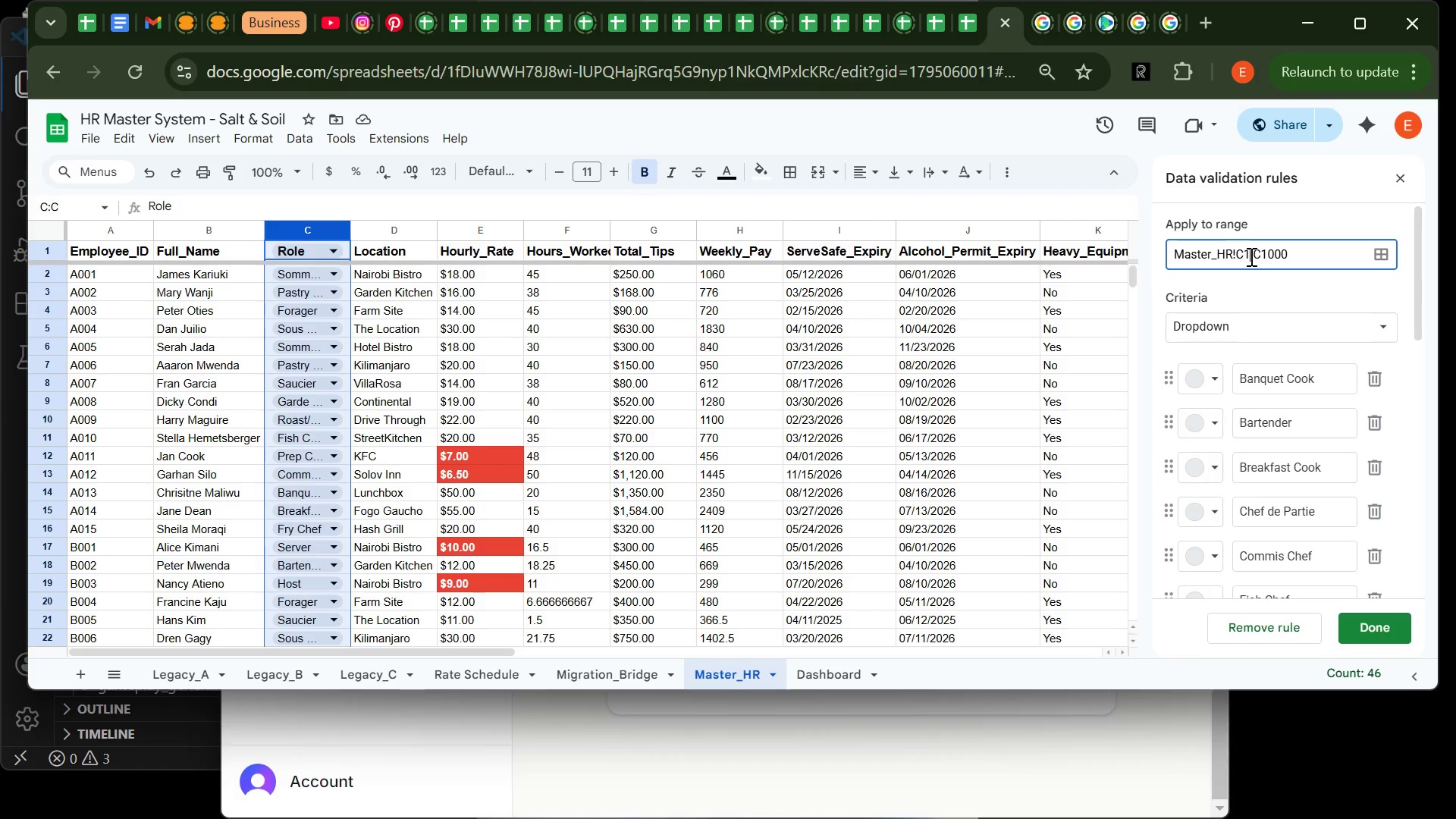 
key(Backspace)
 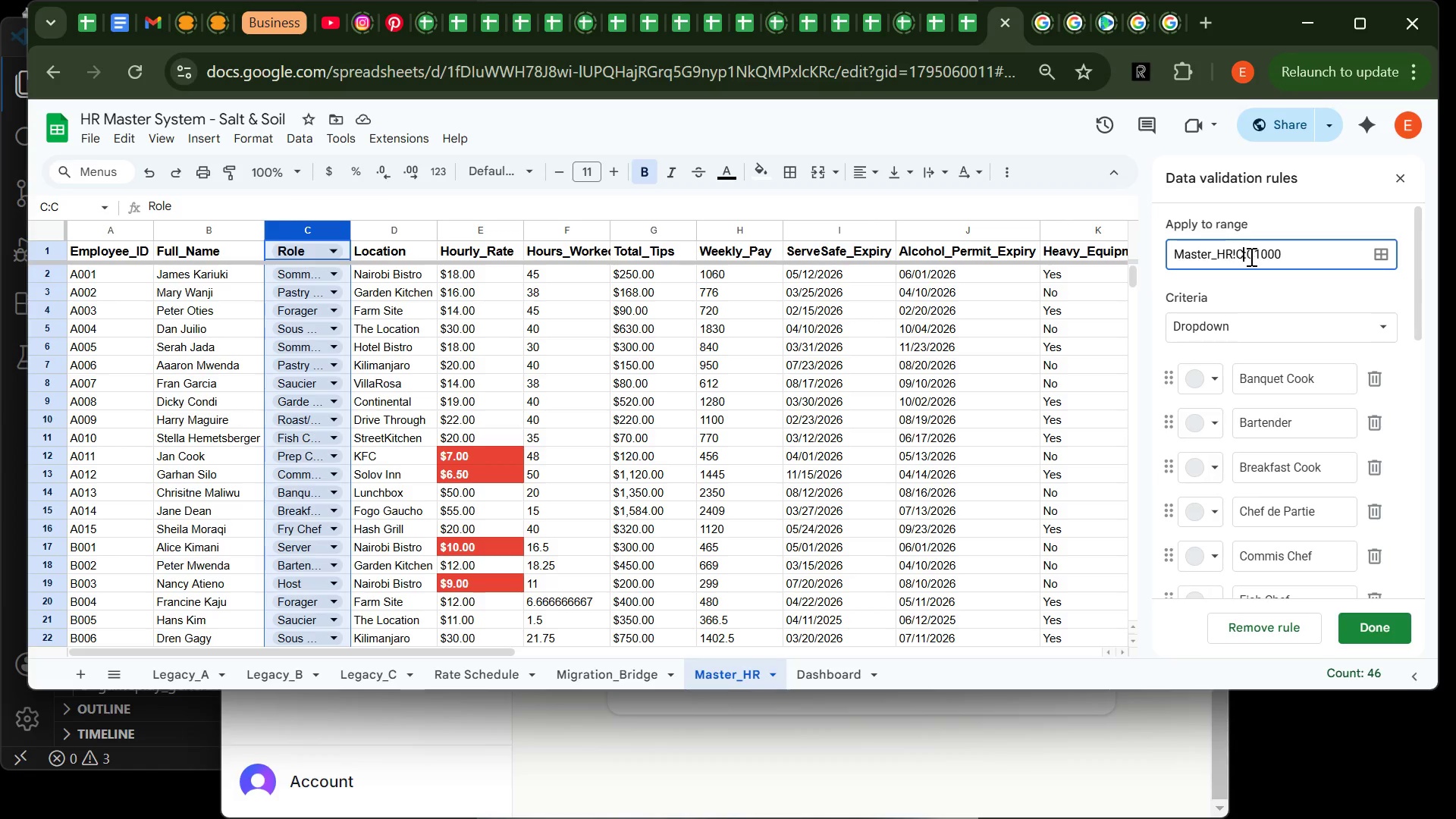 
key(2)
 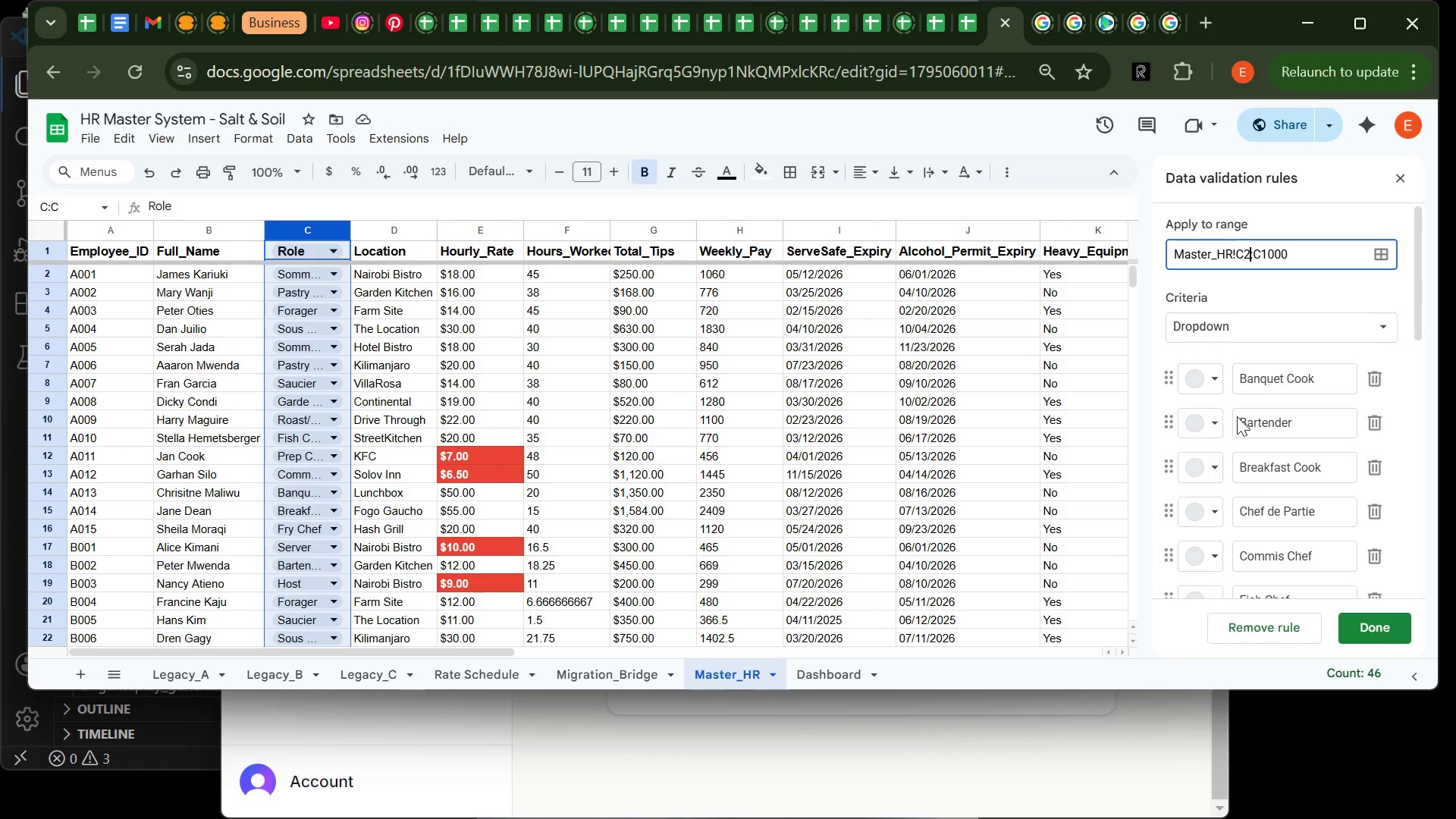 
scroll: coordinate [1235, 431], scroll_direction: down, amount: 5.0
 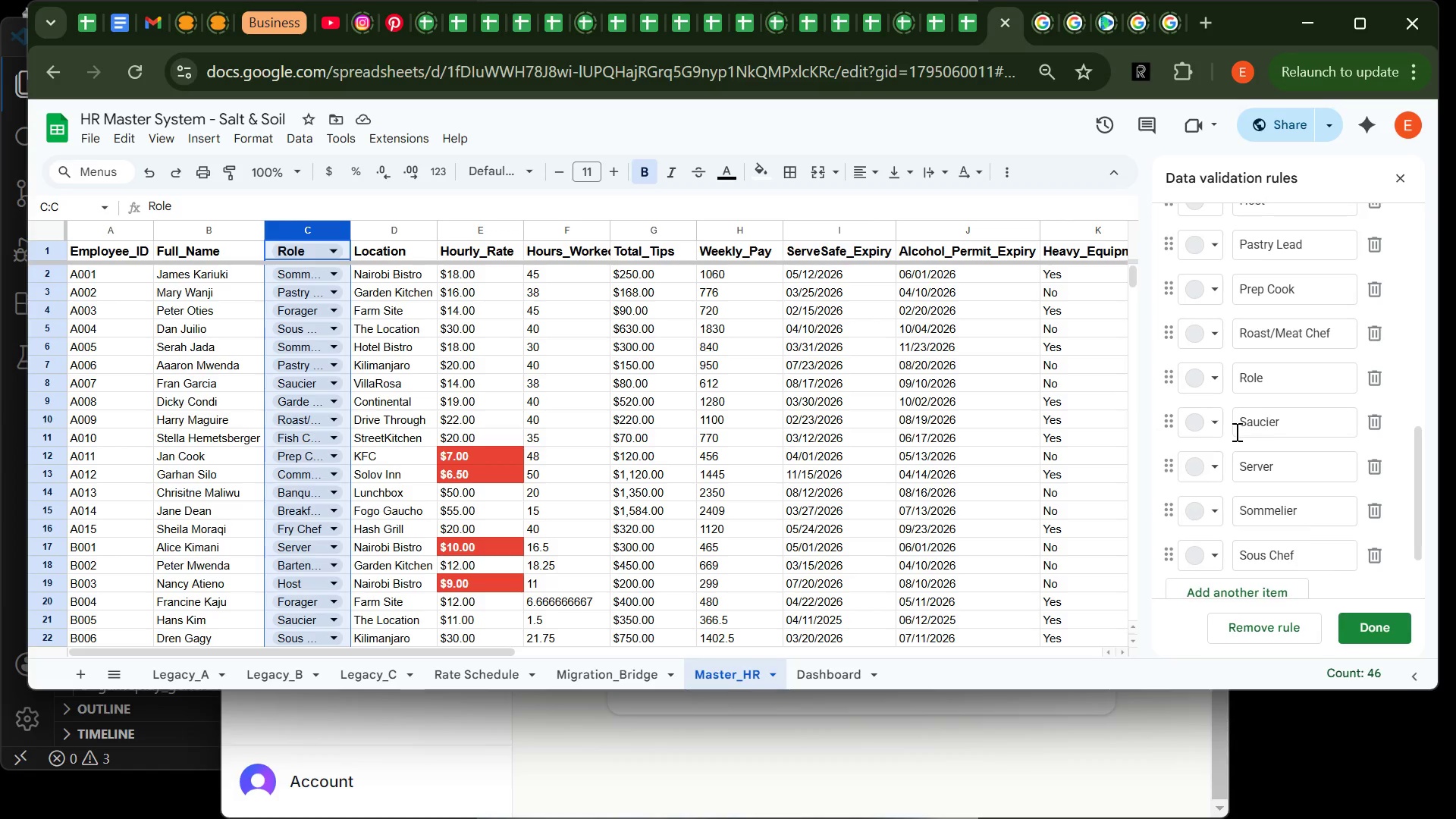 
scroll: coordinate [1235, 431], scroll_direction: up, amount: 1.0
 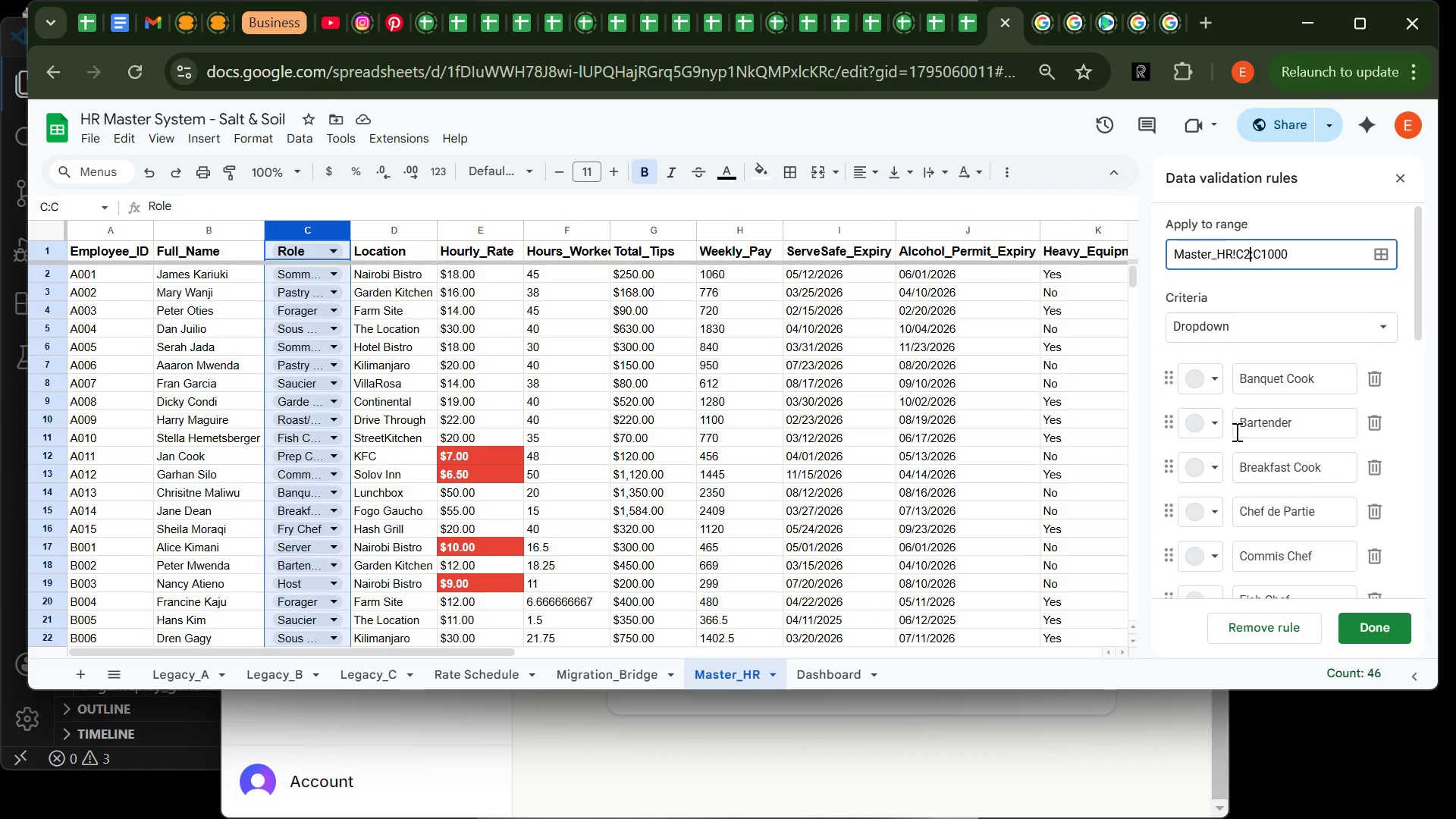 
scroll: coordinate [1235, 431], scroll_direction: down, amount: 1.0
 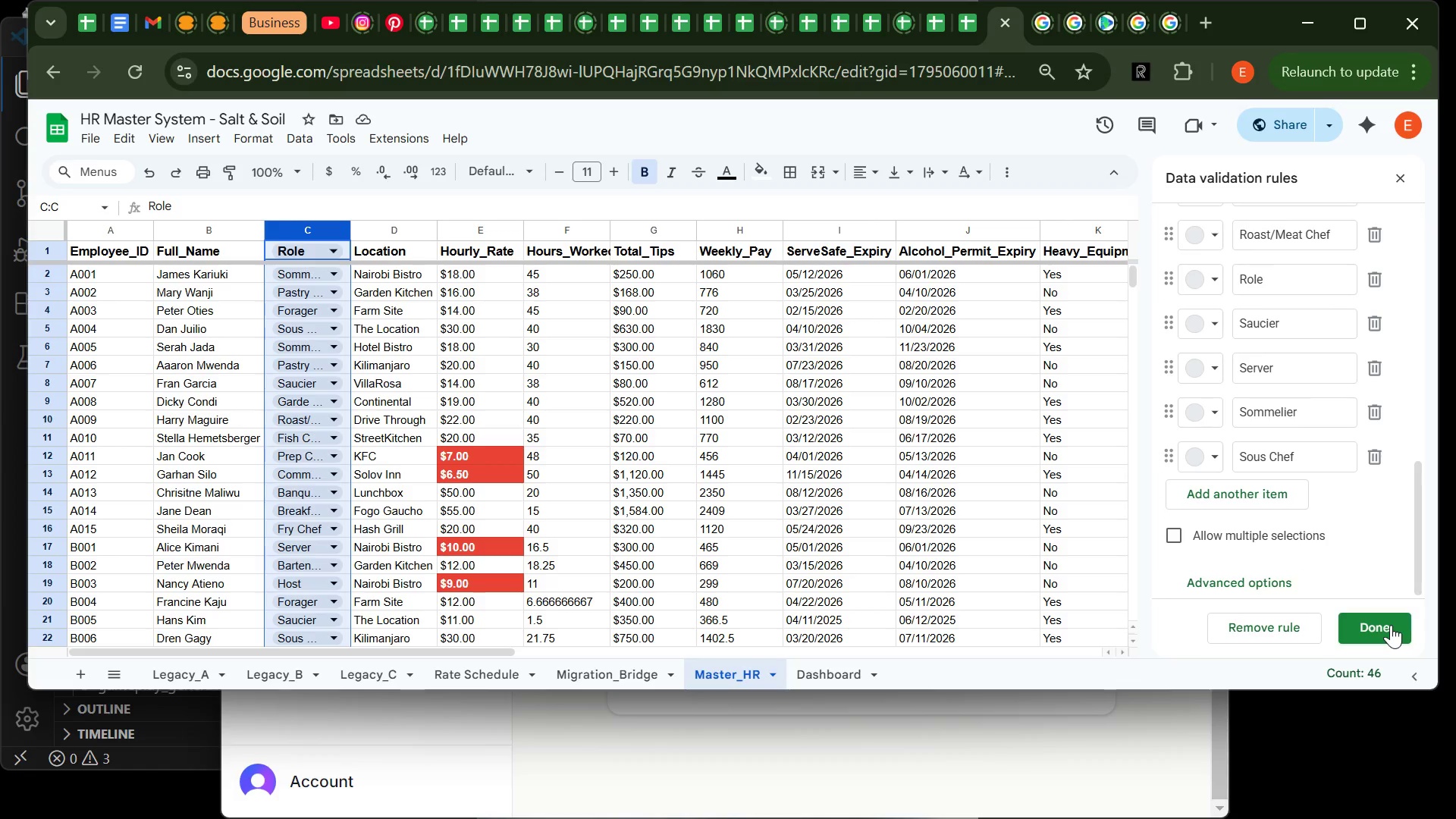 
left_click([1391, 625])
 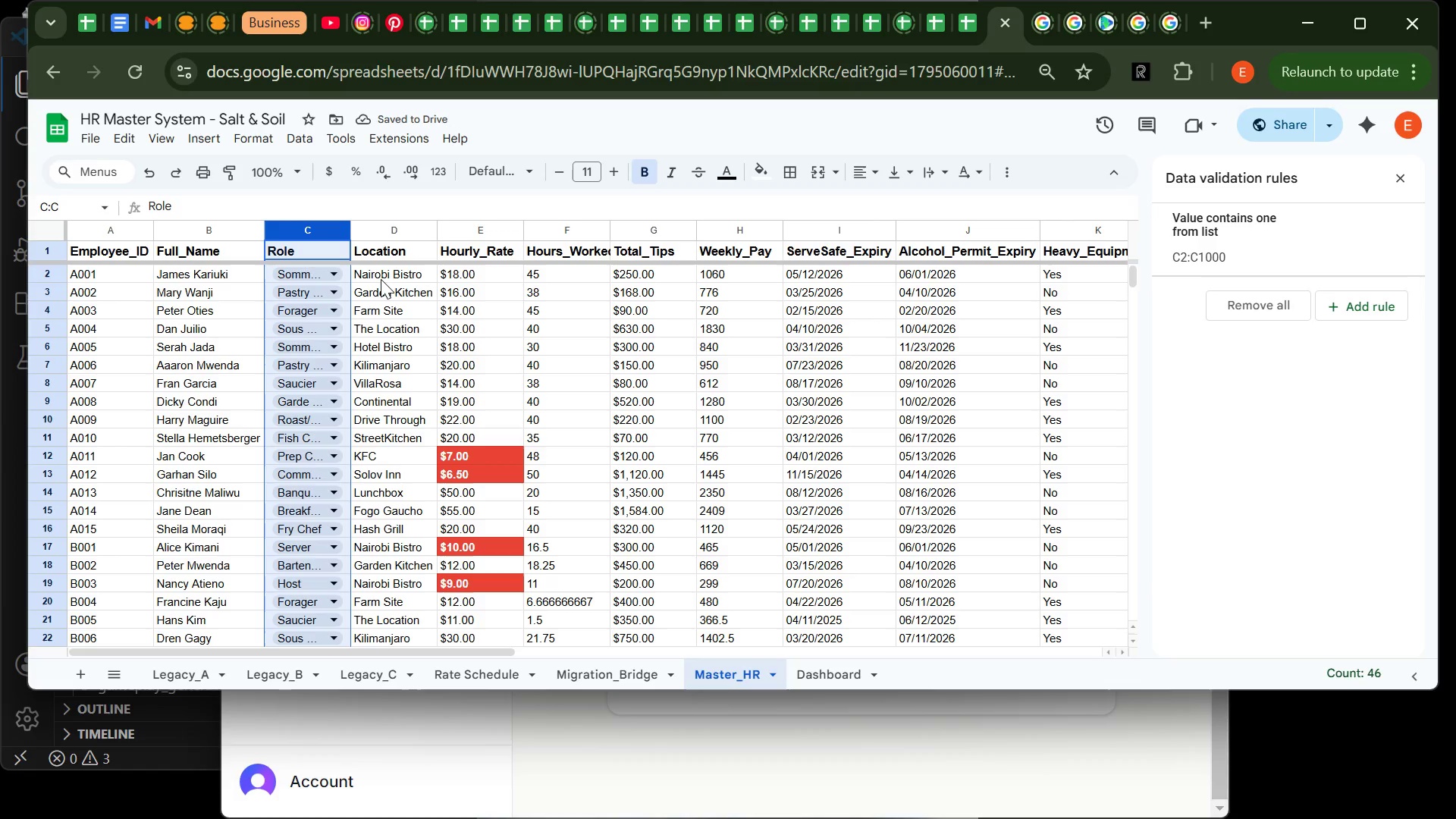 
wait(8.67)
 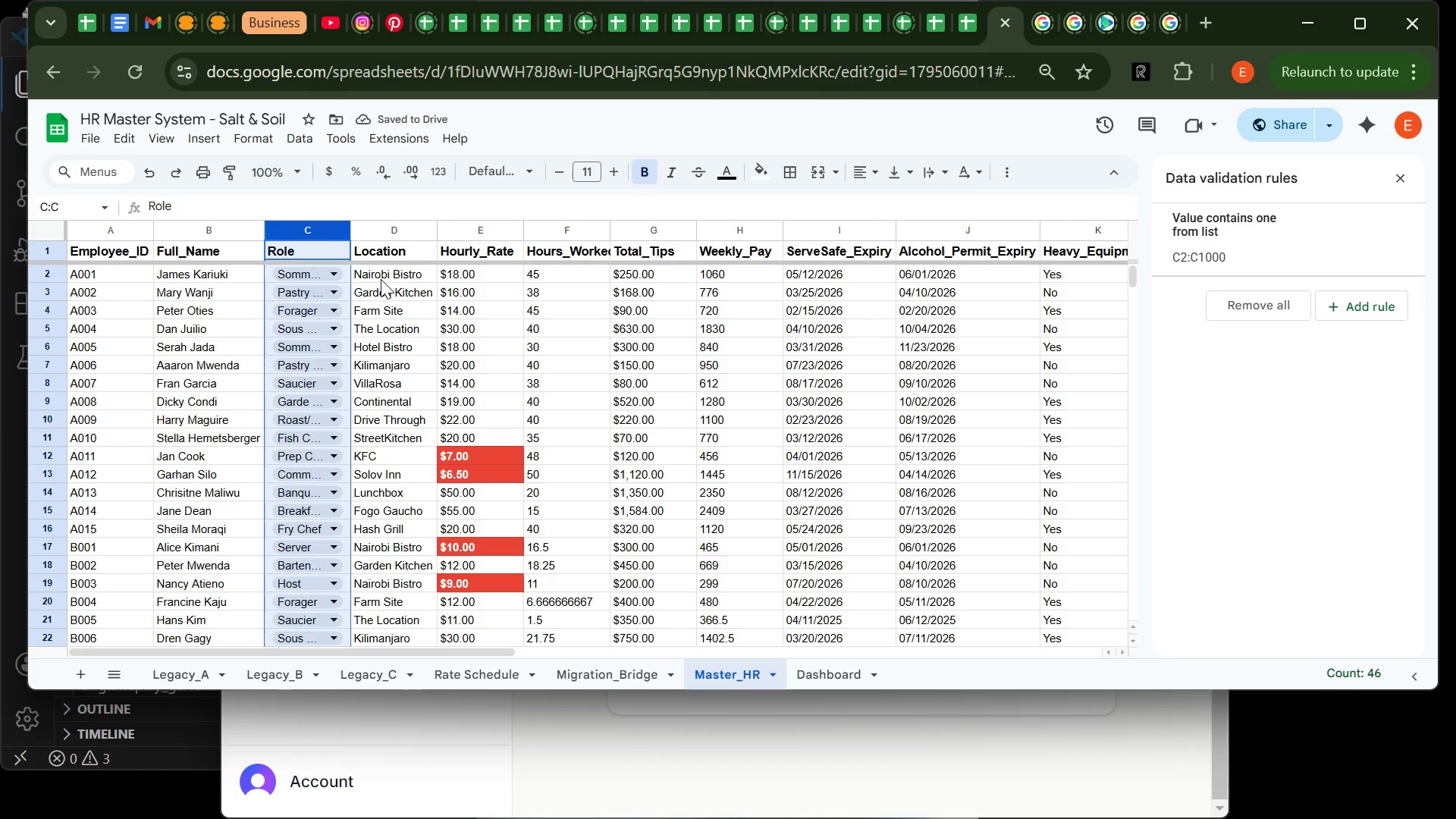 
left_click([1399, 184])
 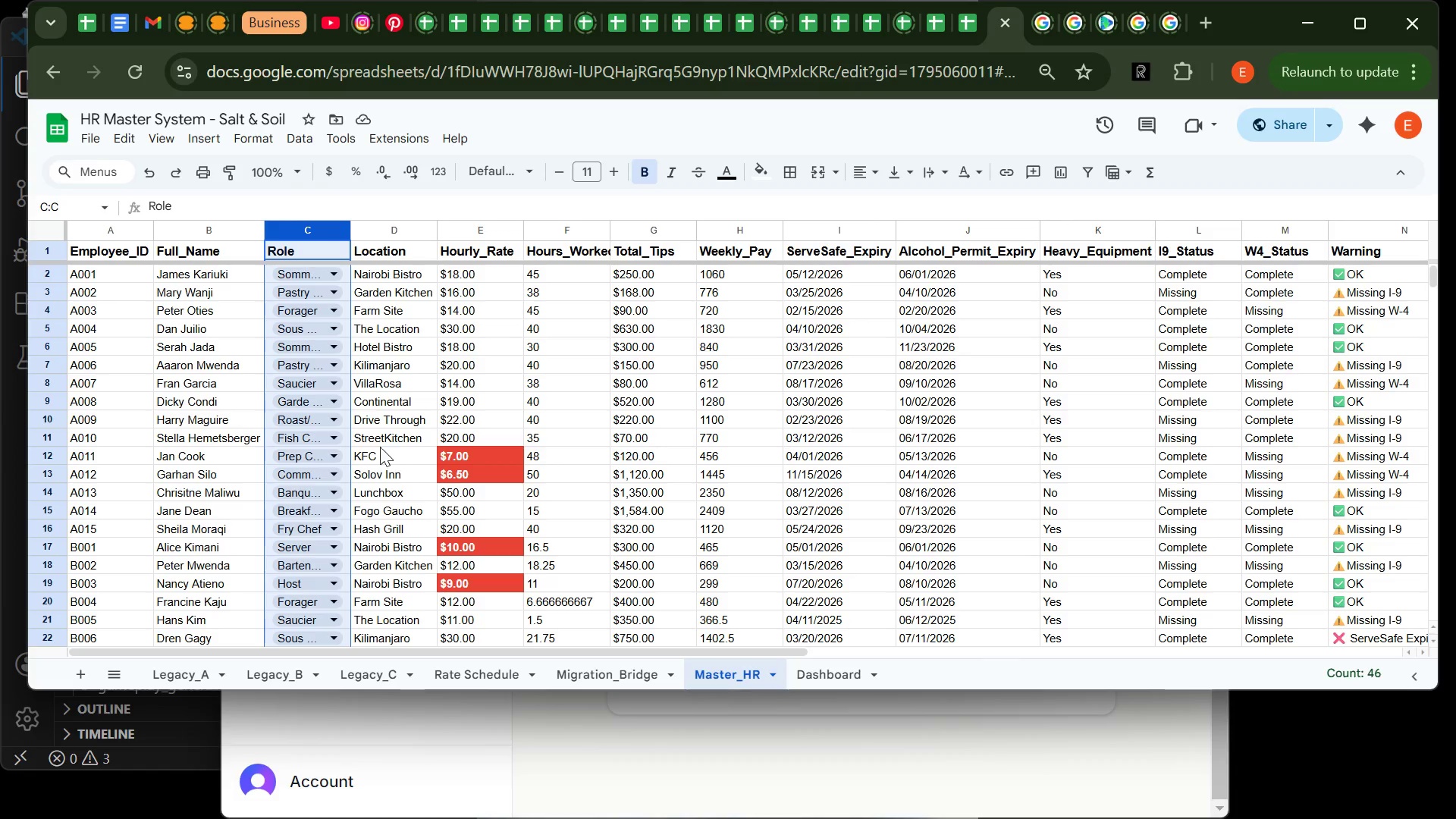 
left_click([409, 321])
 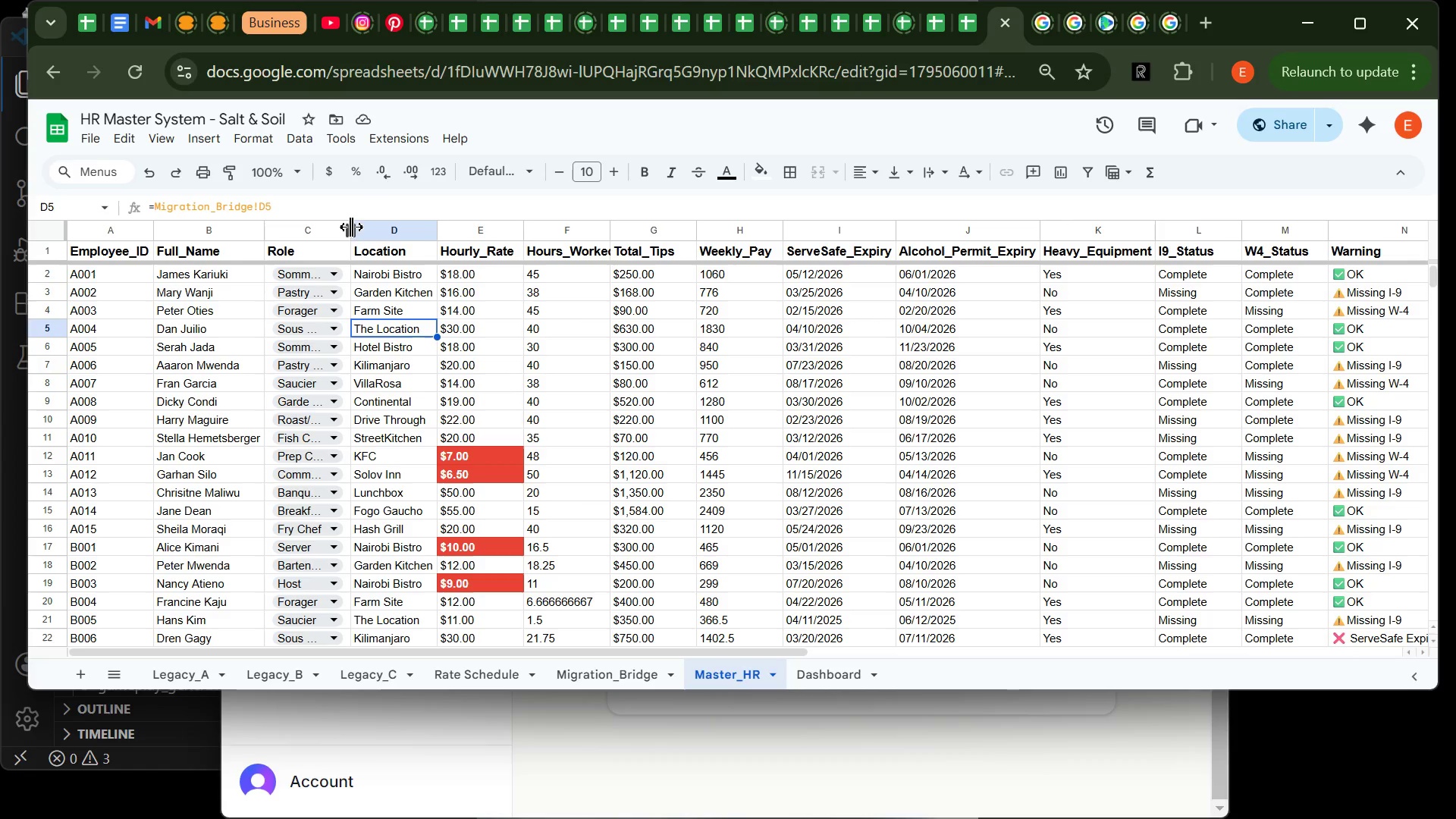 
double_click([351, 226])
 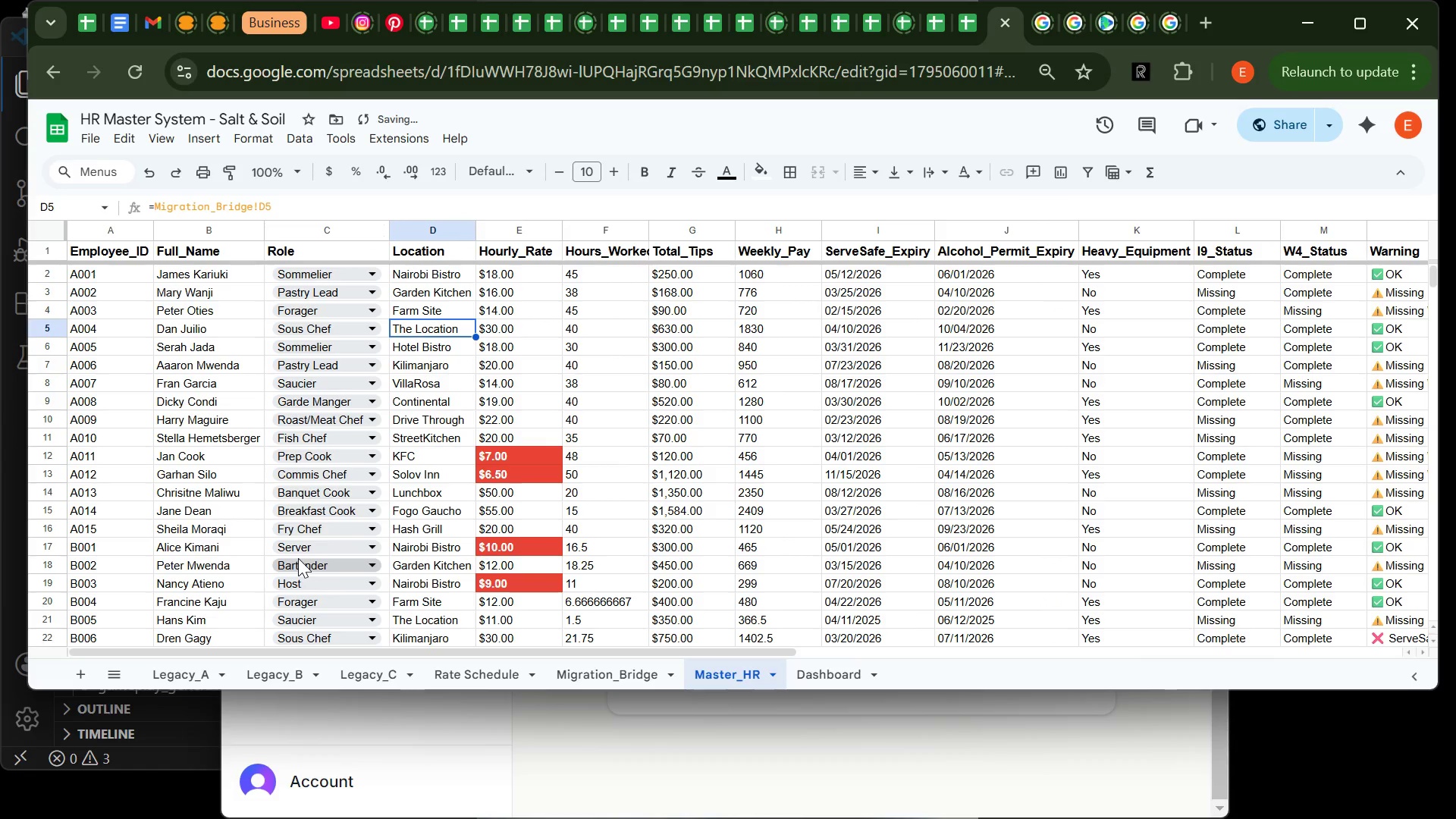 
scroll: coordinate [298, 558], scroll_direction: down, amount: 5.0
 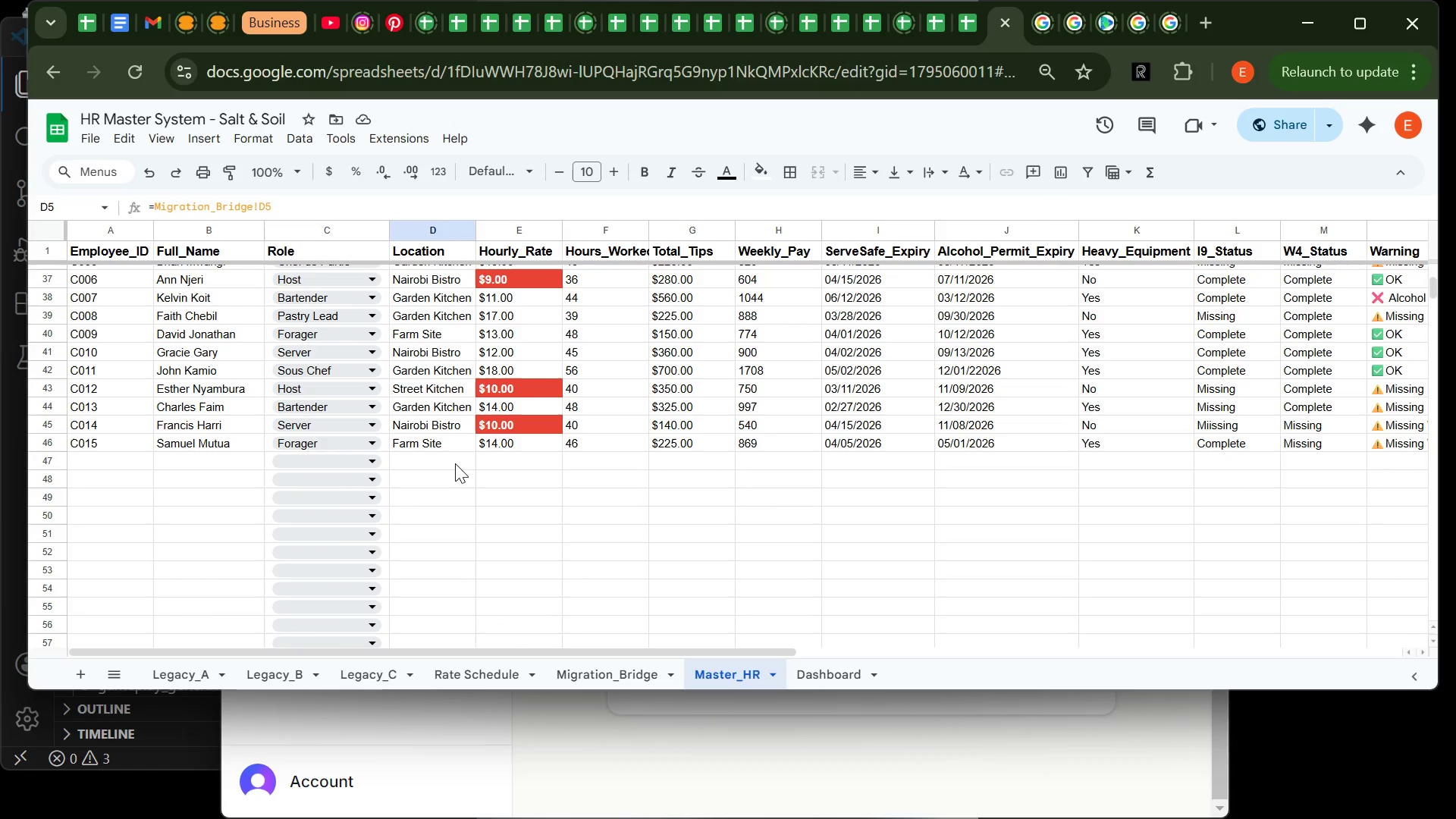 
scroll: coordinate [455, 463], scroll_direction: up, amount: 5.0
 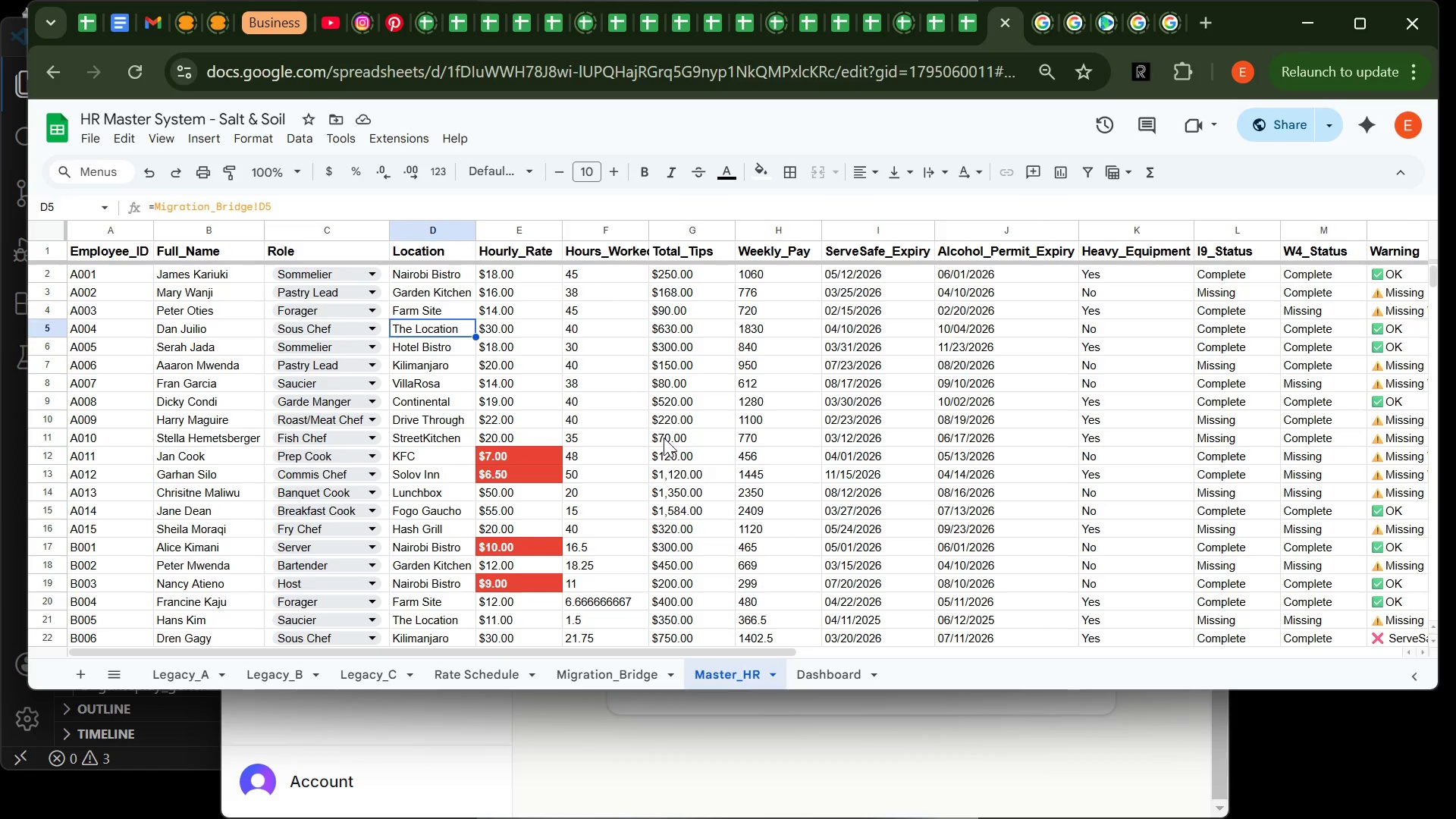 
left_click([664, 438])
 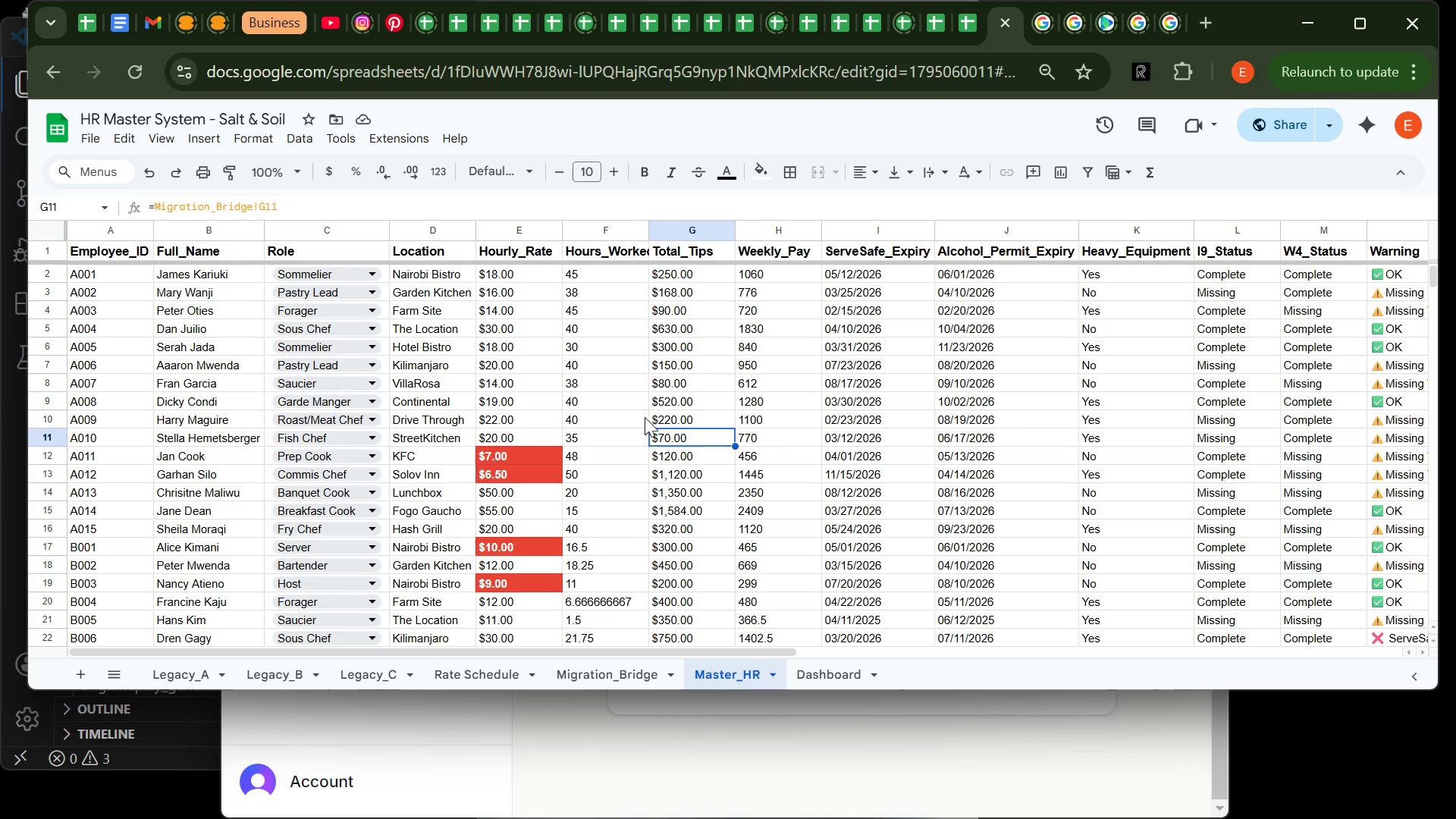 
wait(13.94)
 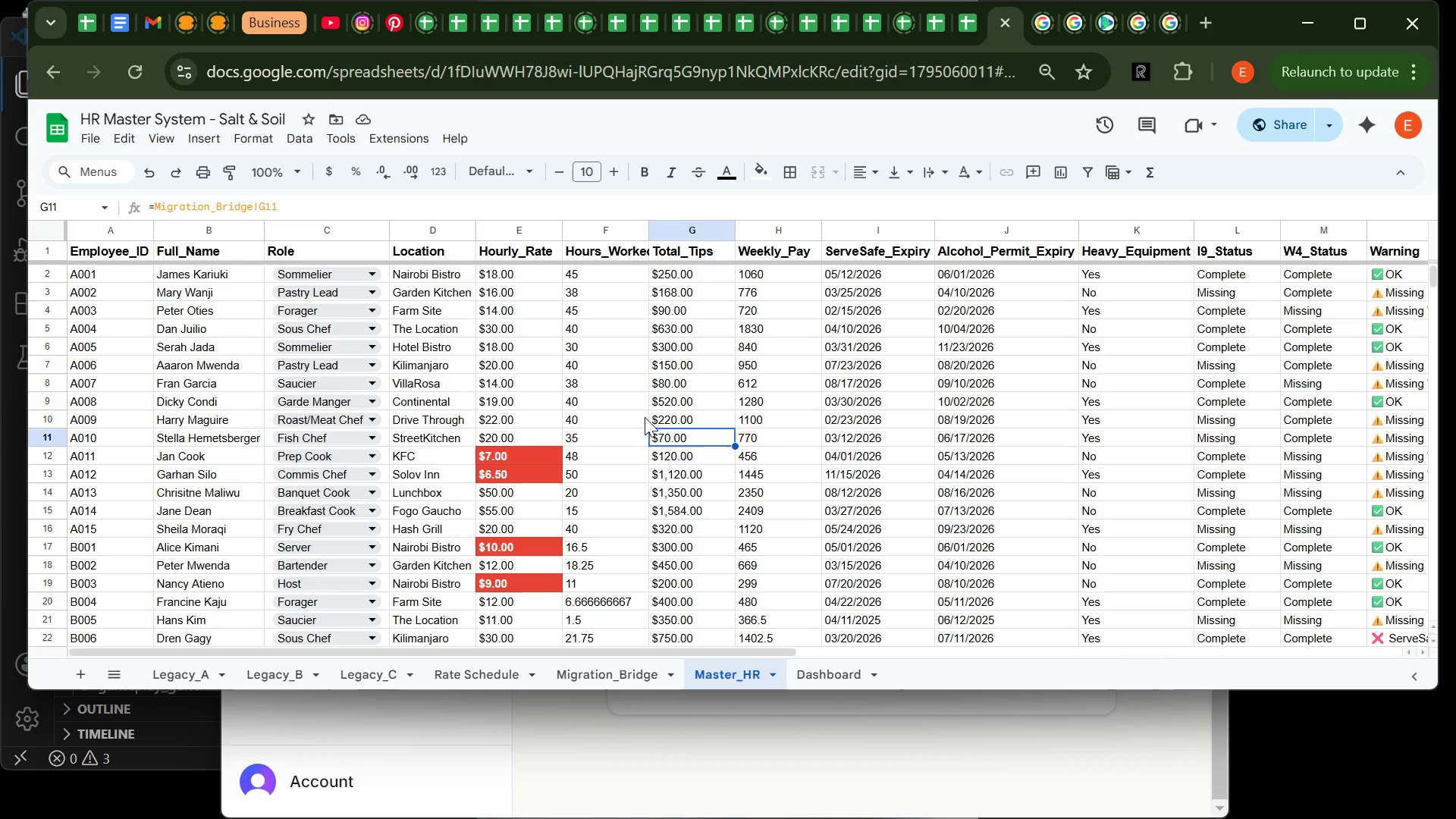 
left_click([445, 234])
 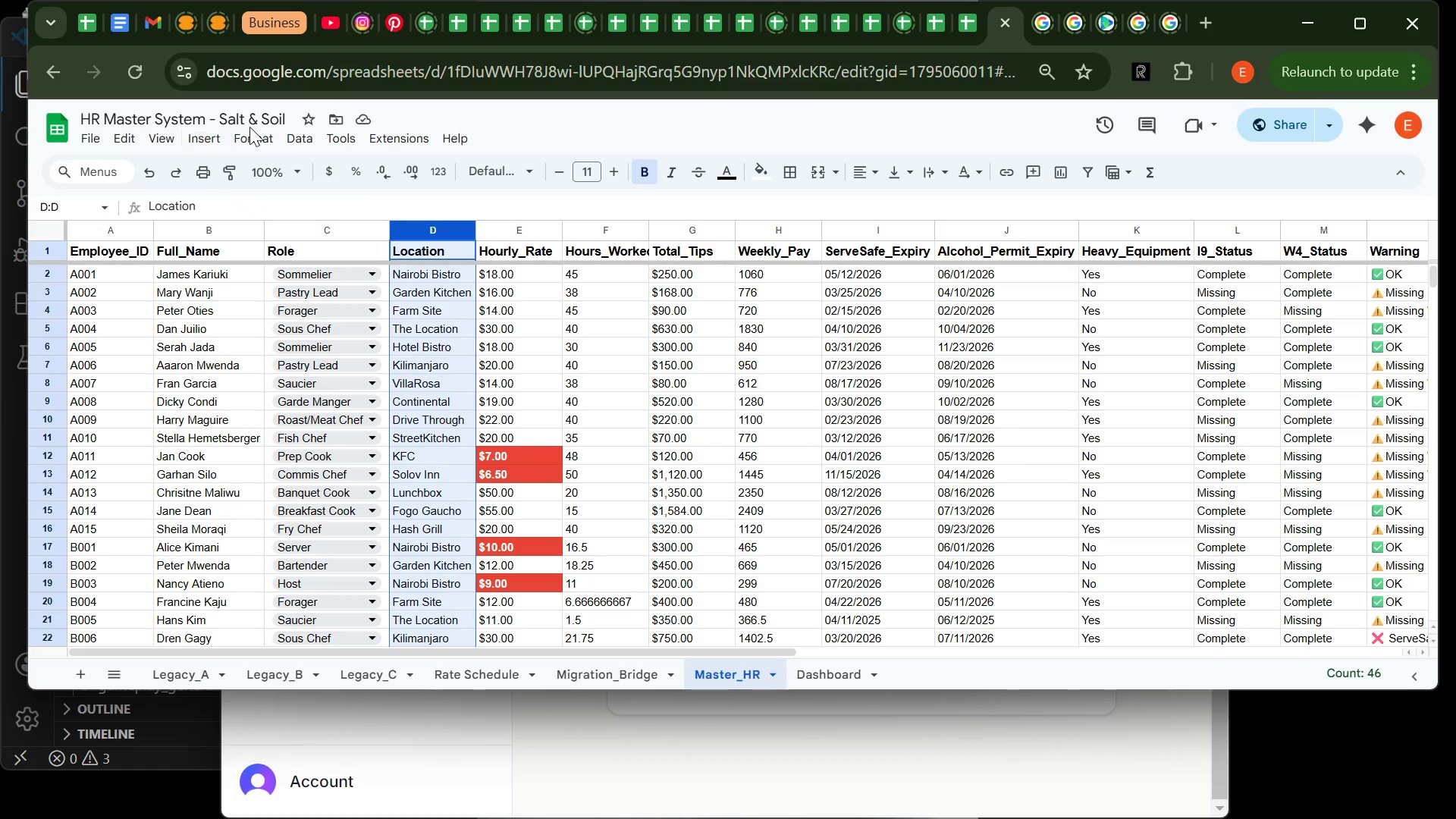 
left_click([311, 126])
 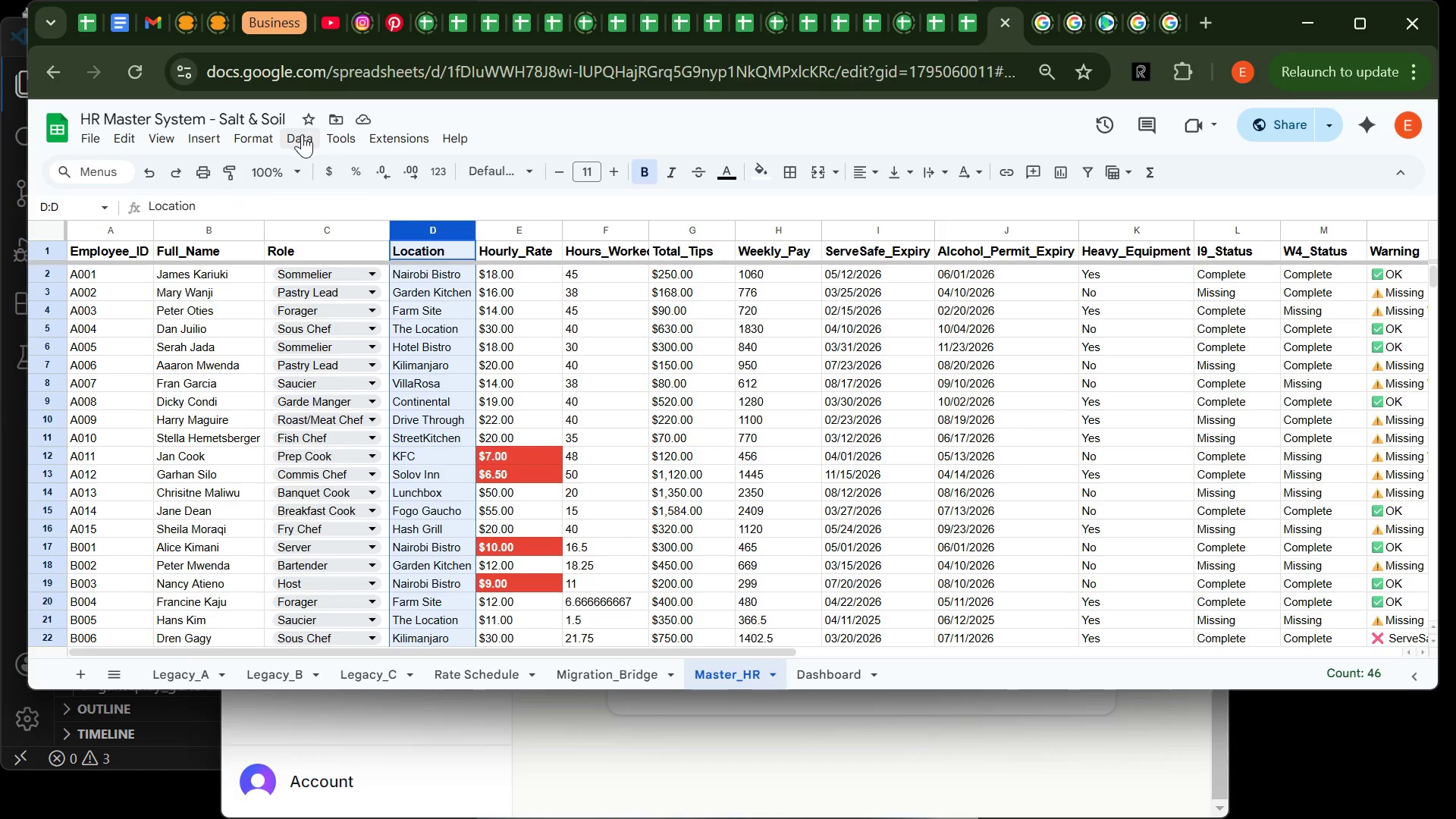 
left_click([302, 134])
 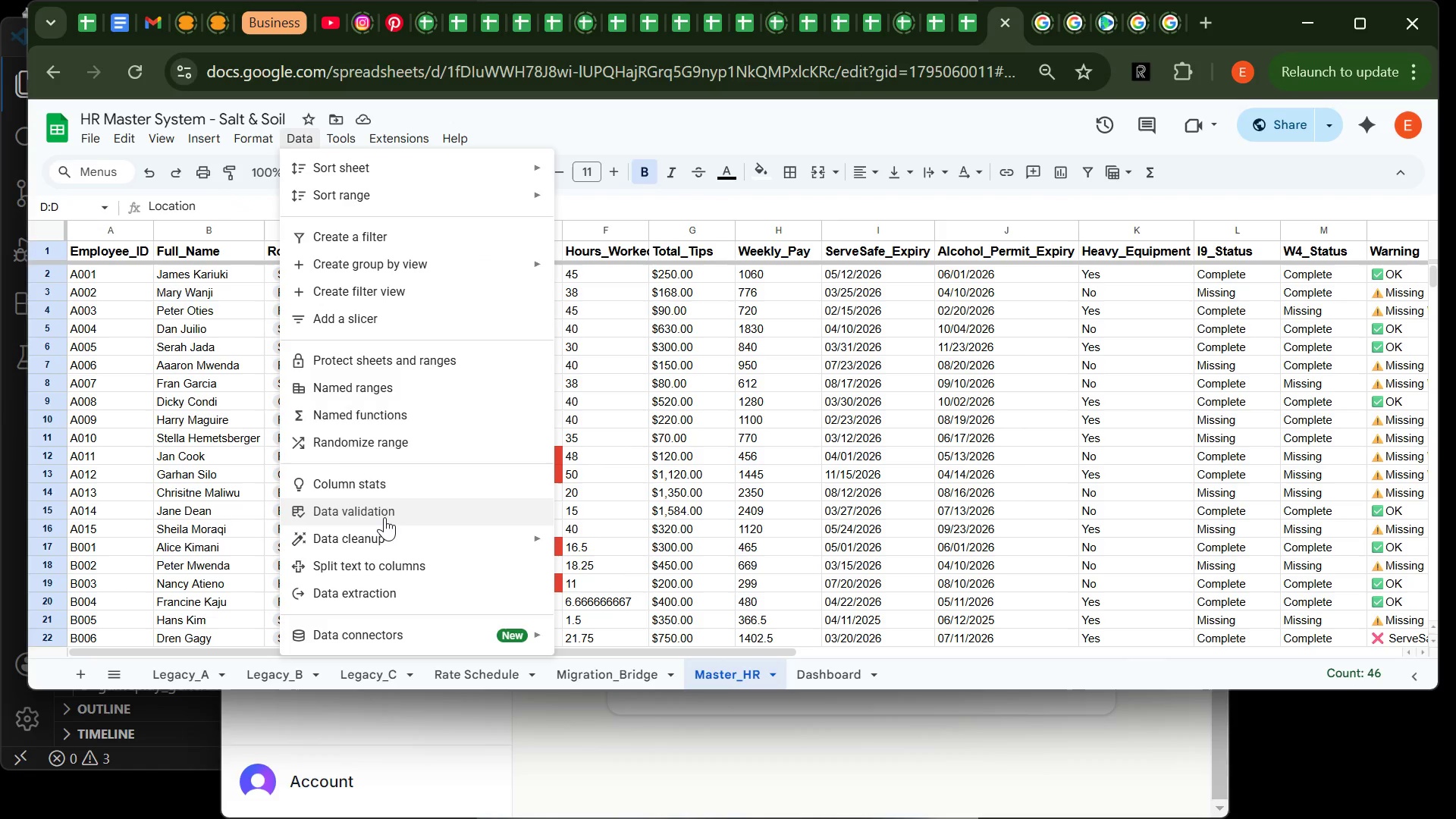 
left_click([384, 514])
 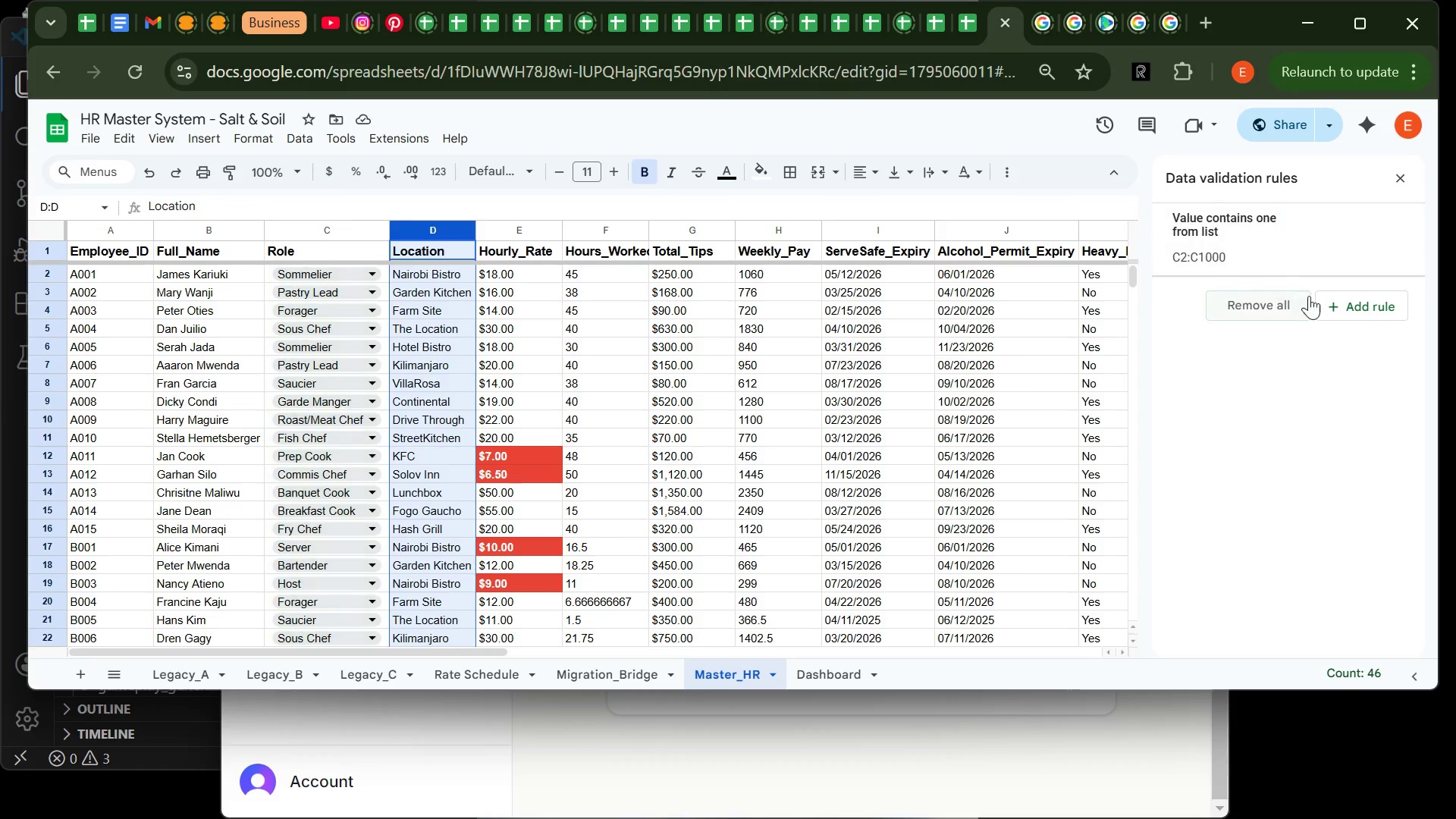 
left_click([1349, 311])
 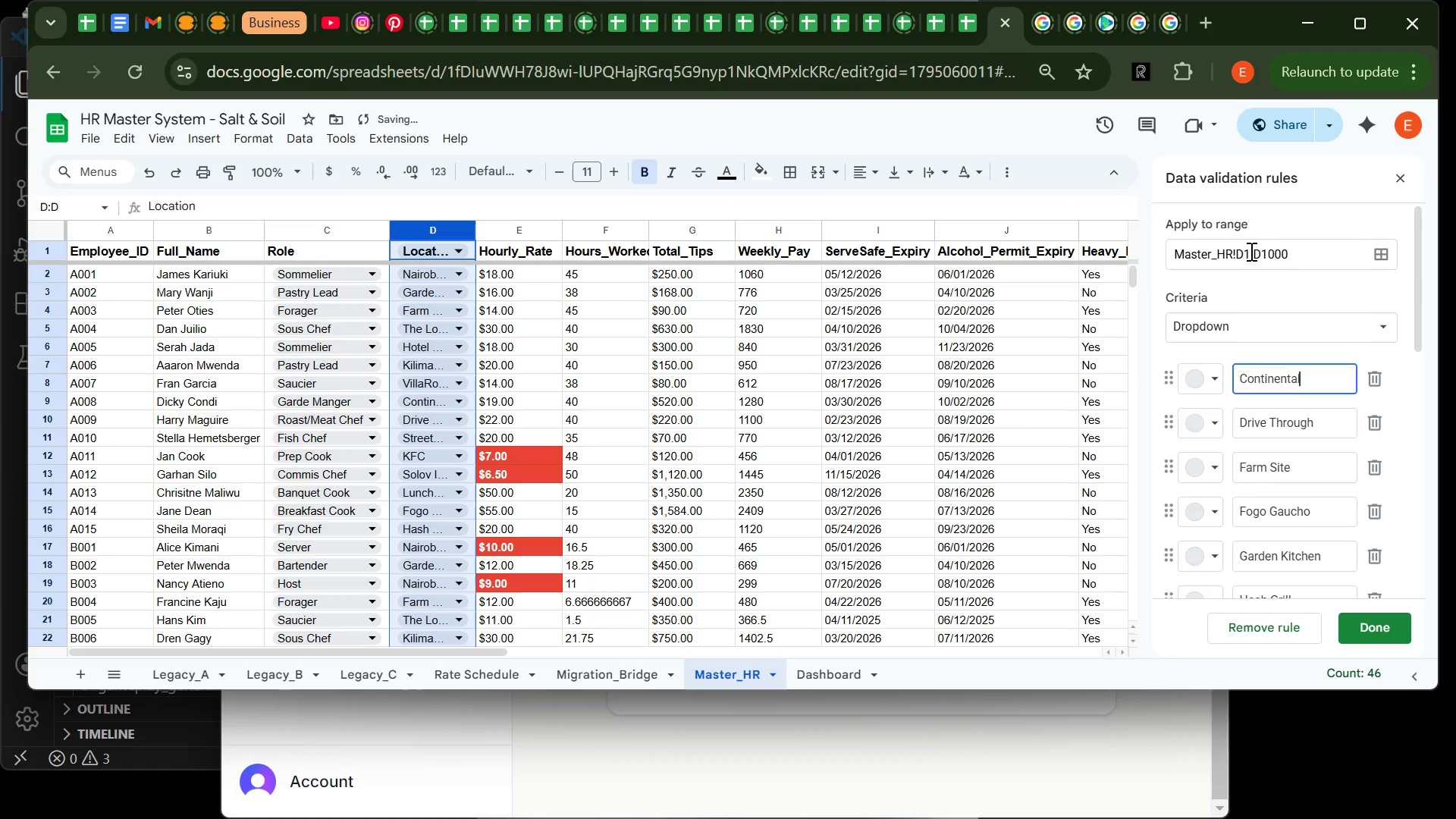 
left_click([1248, 251])
 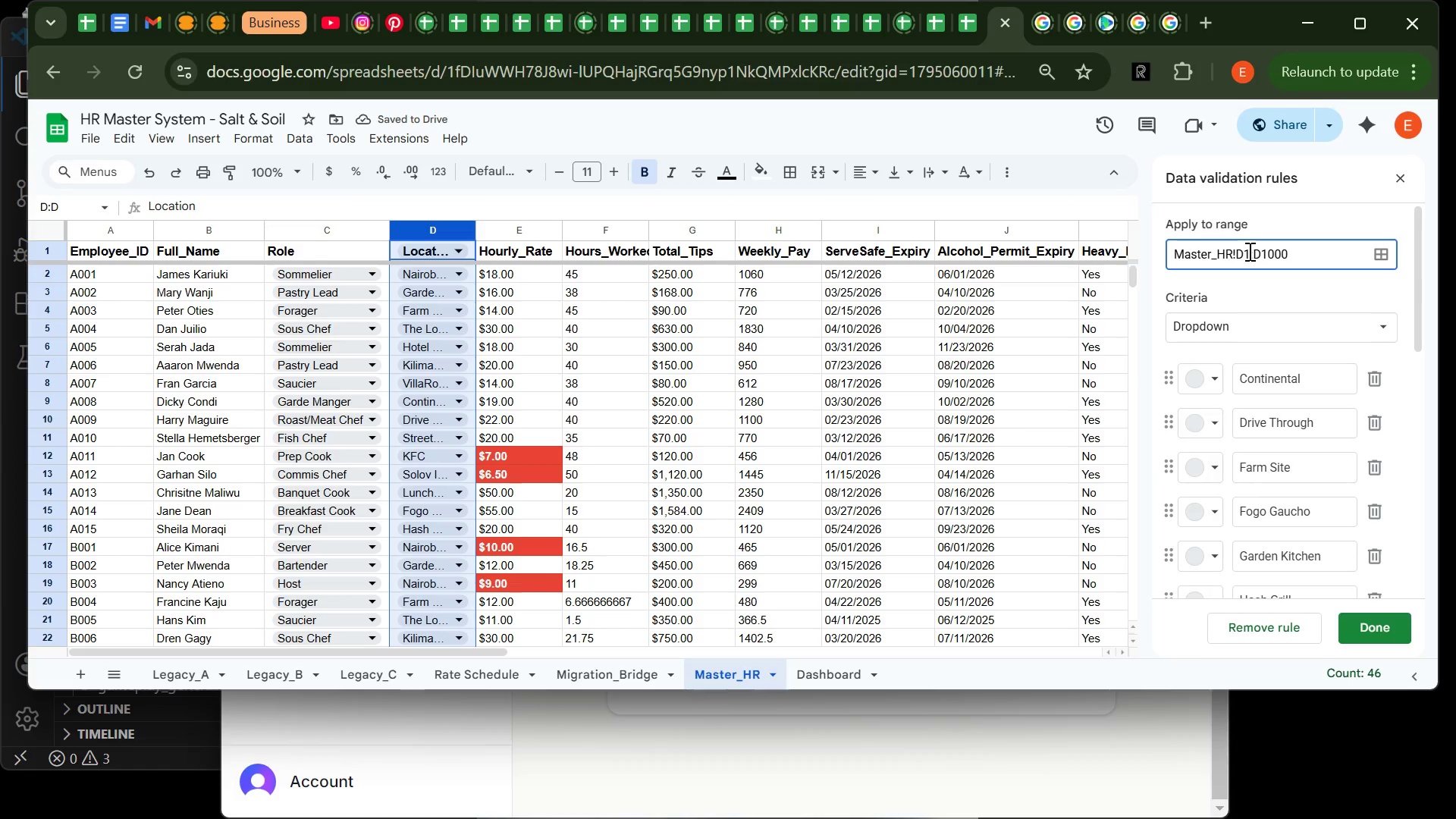 
key(Backspace)
 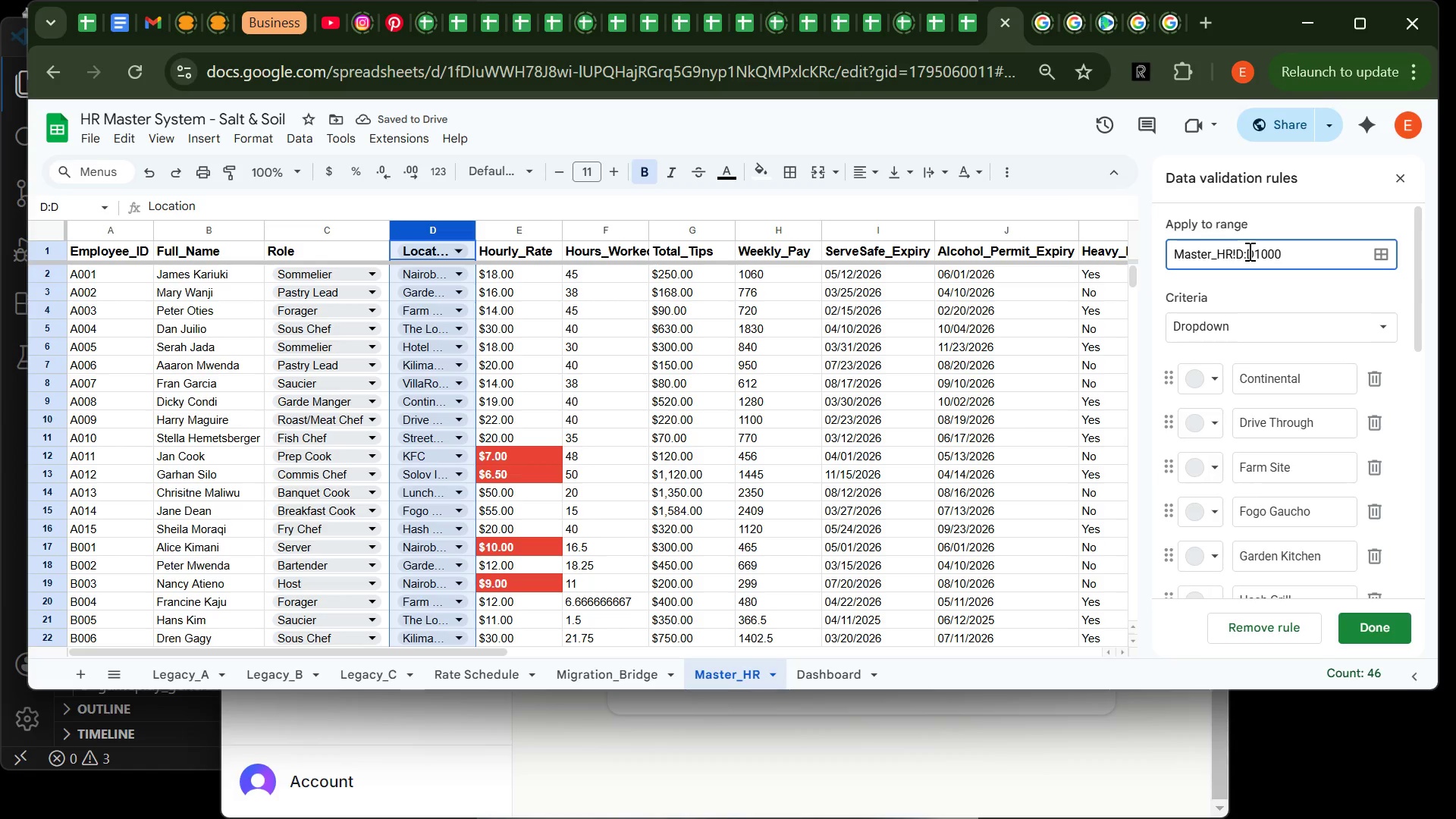 
key(2)
 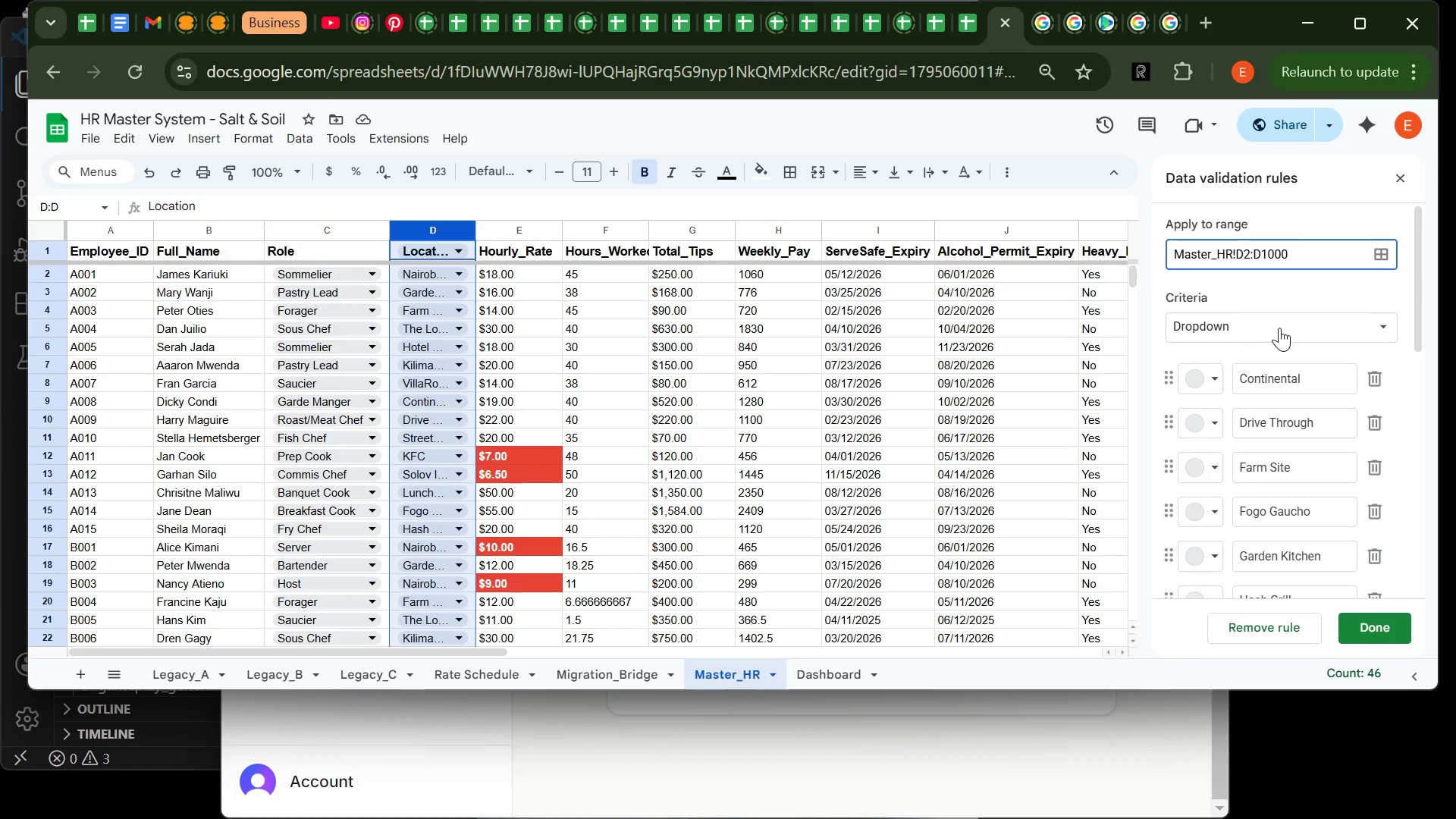 
wait(6.81)
 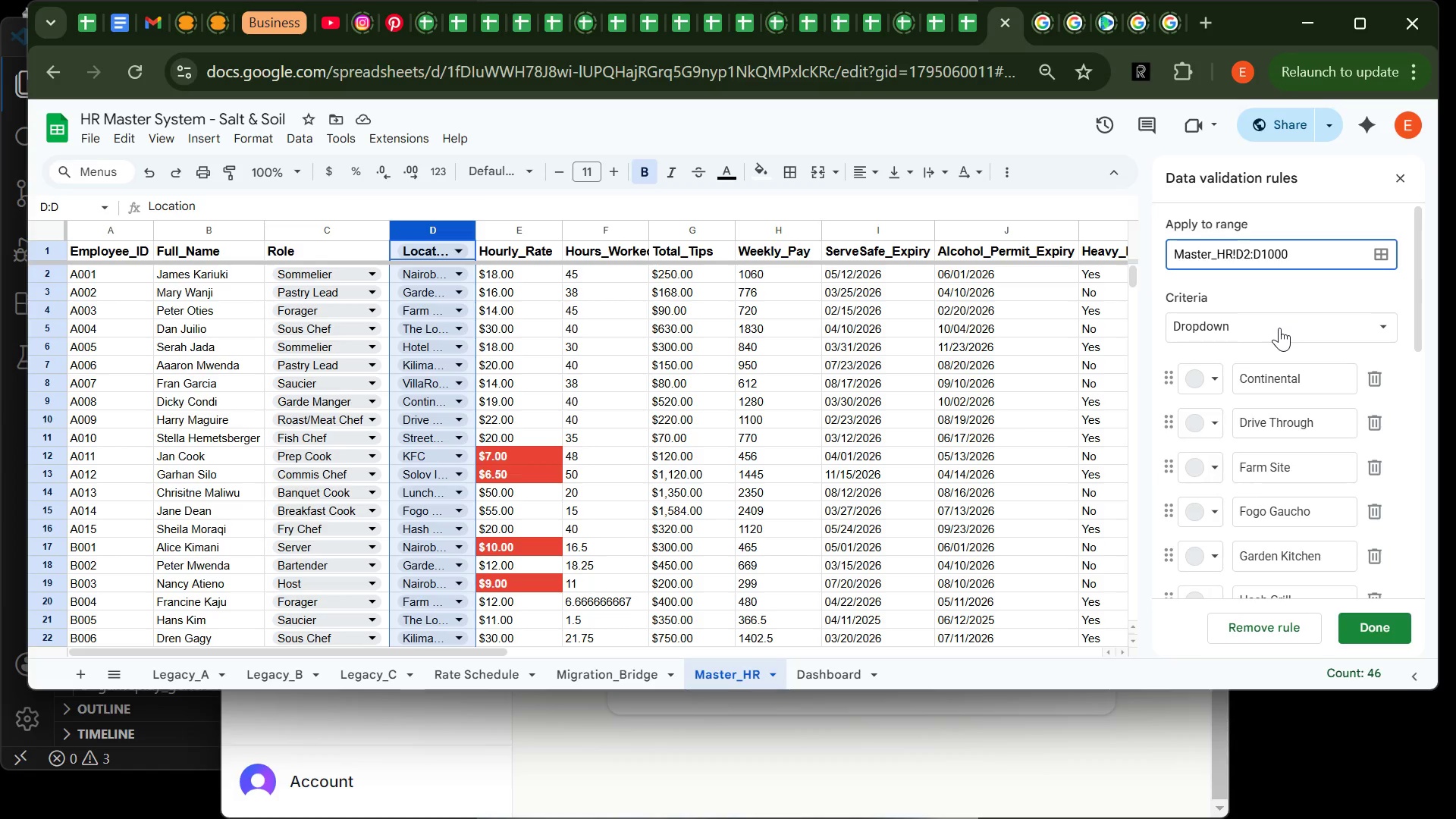 
scroll: coordinate [1246, 511], scroll_direction: down, amount: 6.0
 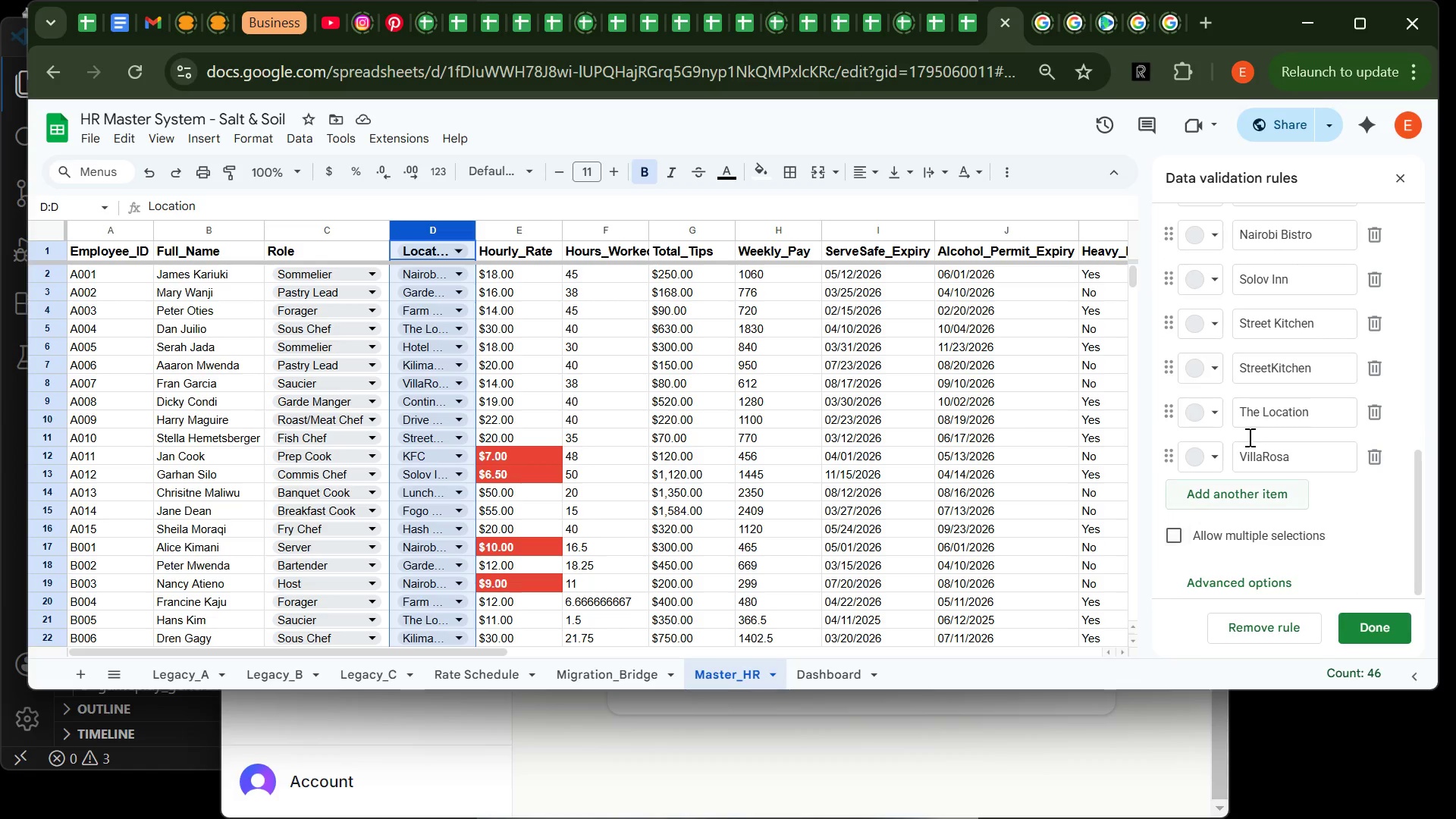 
scroll: coordinate [1235, 359], scroll_direction: up, amount: 11.0
 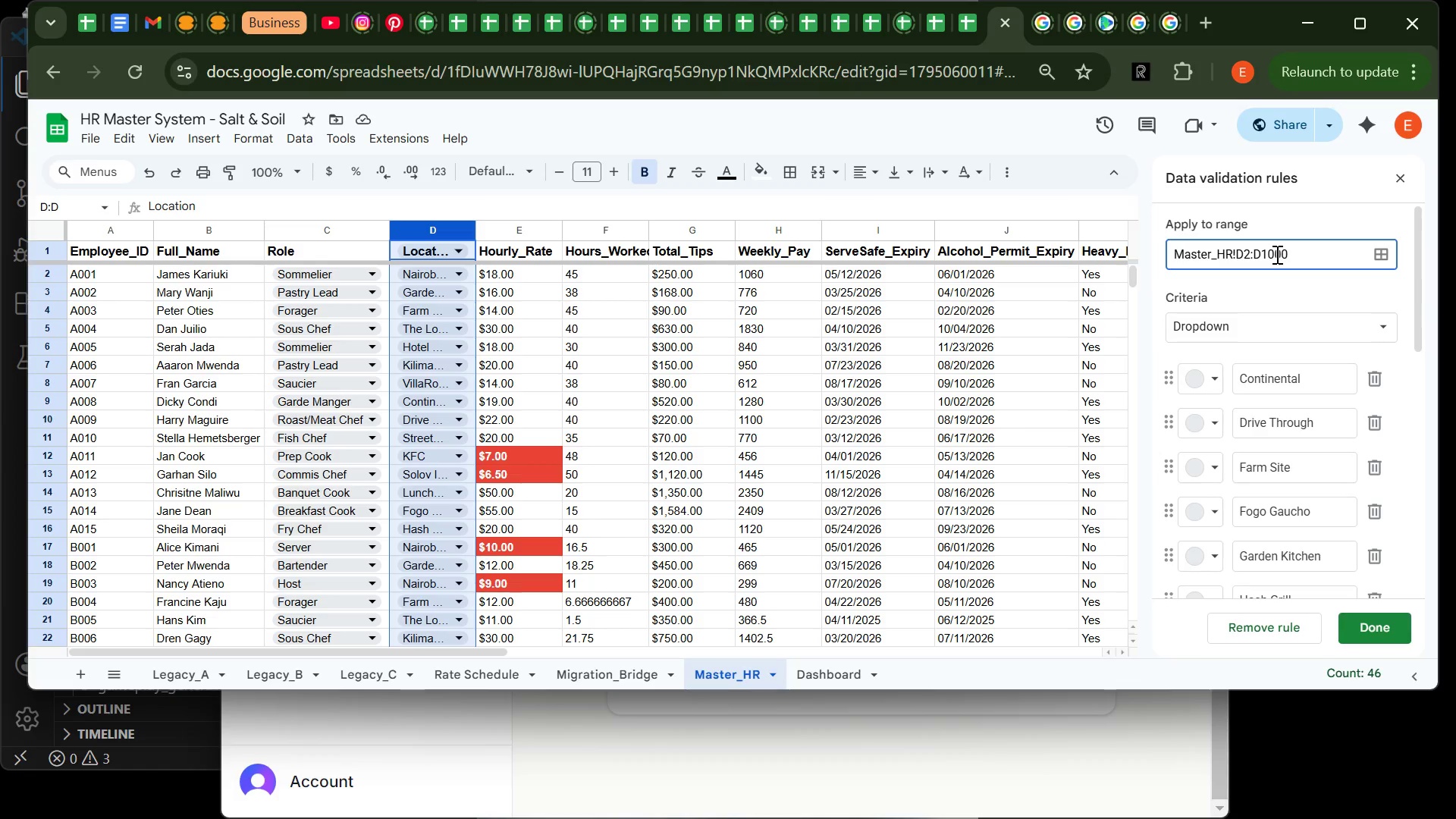 
left_click([1276, 254])
 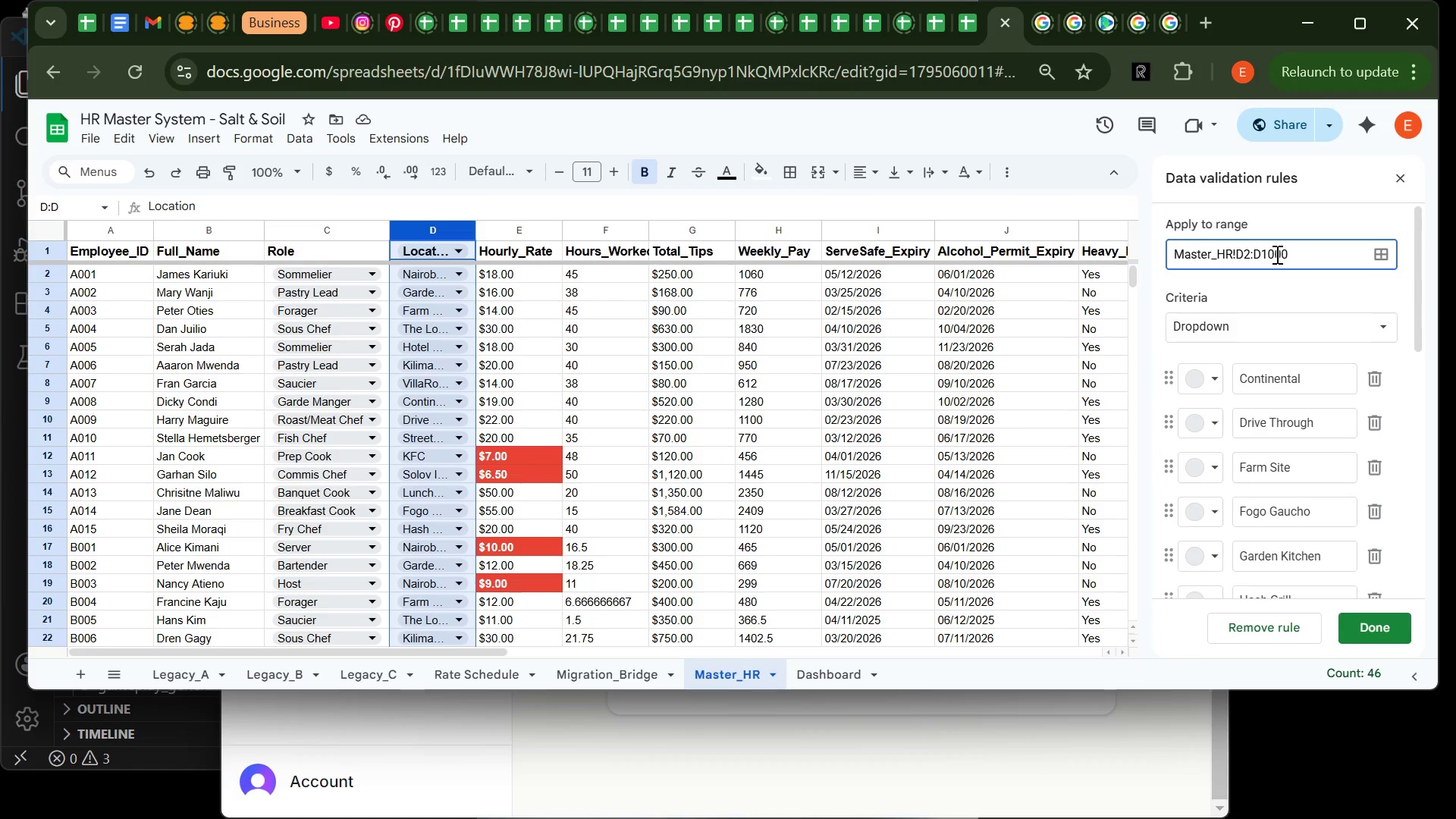 
key(Backspace)
 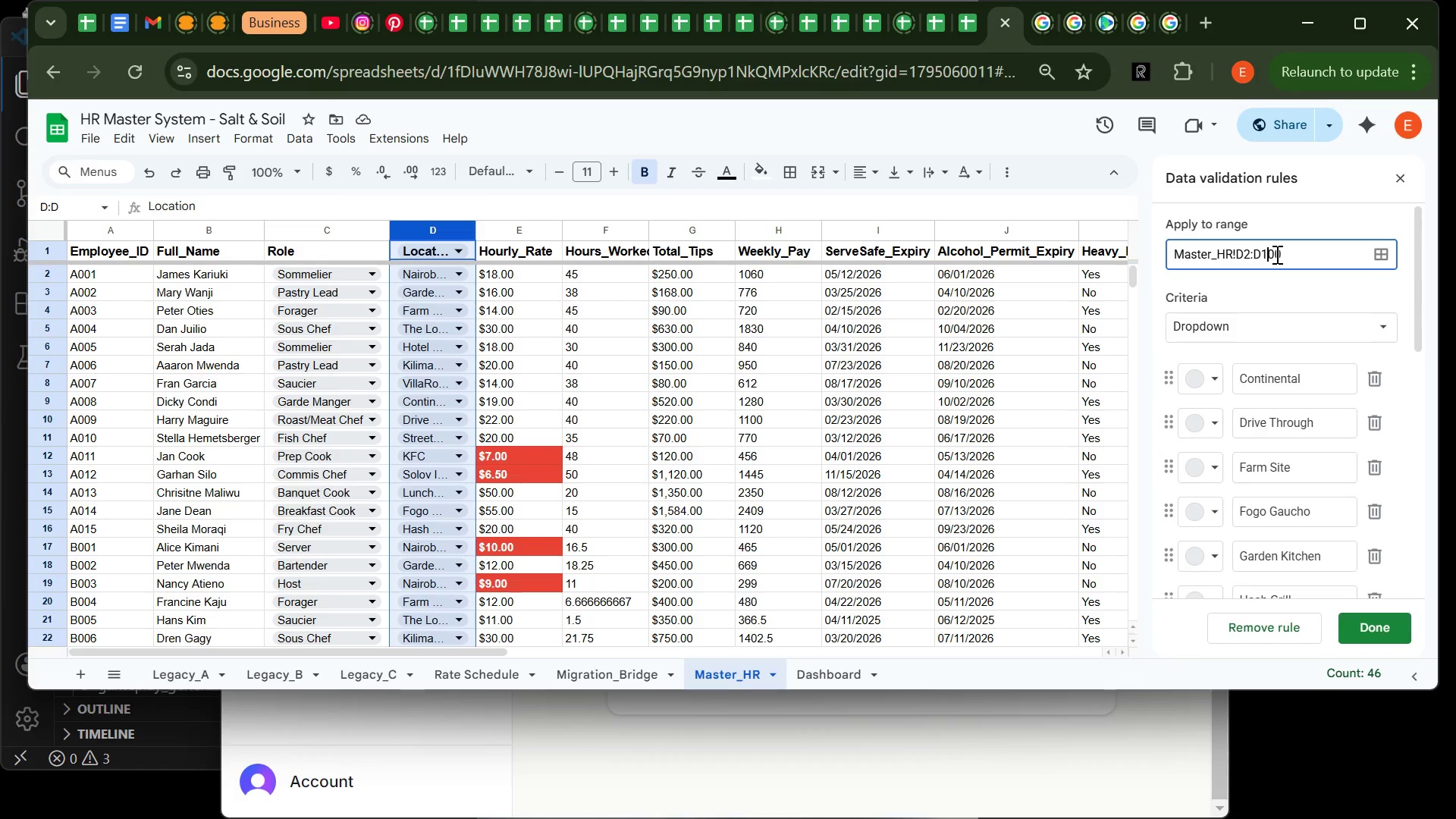 
key(Backspace)
 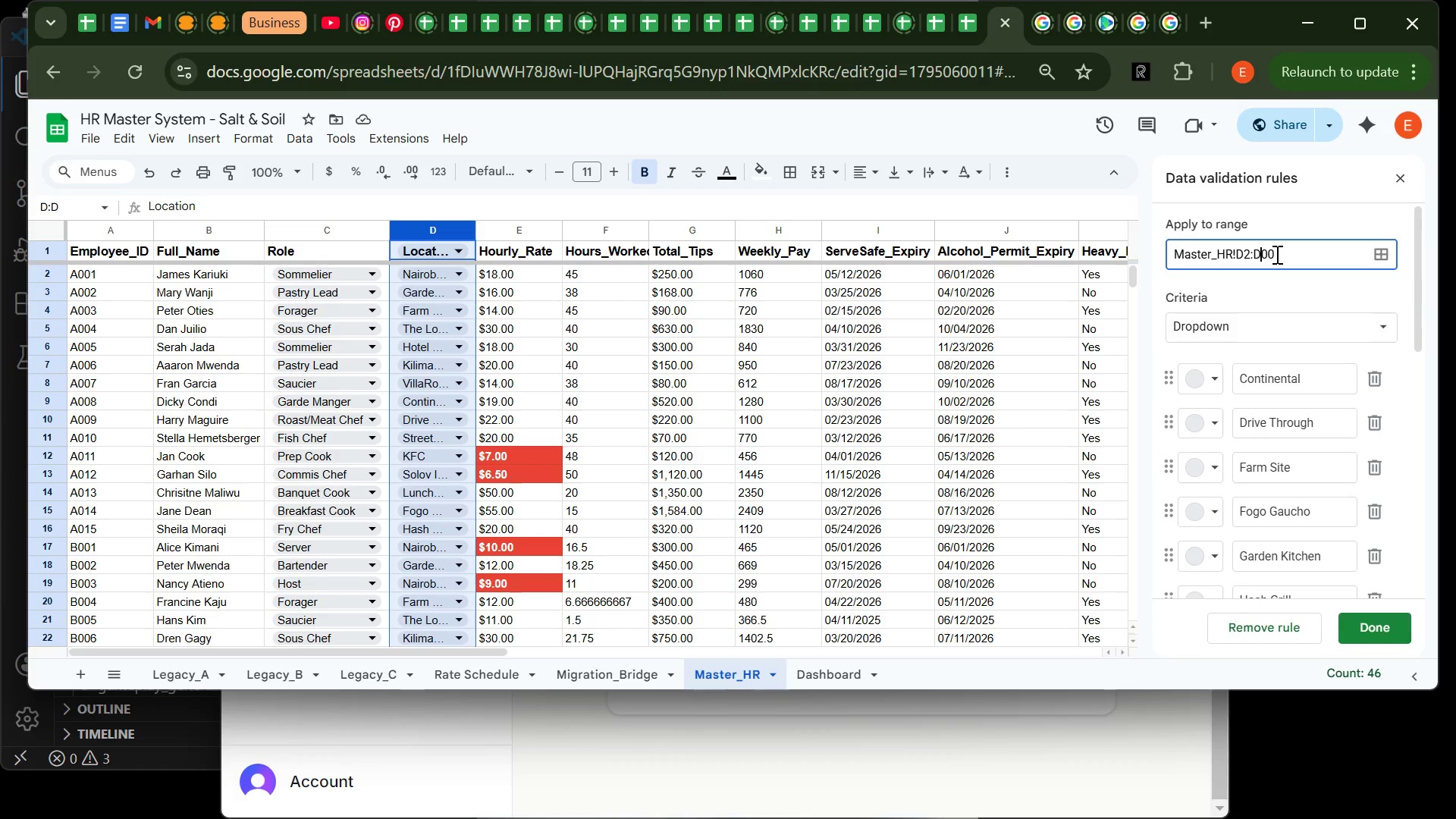 
key(5)
 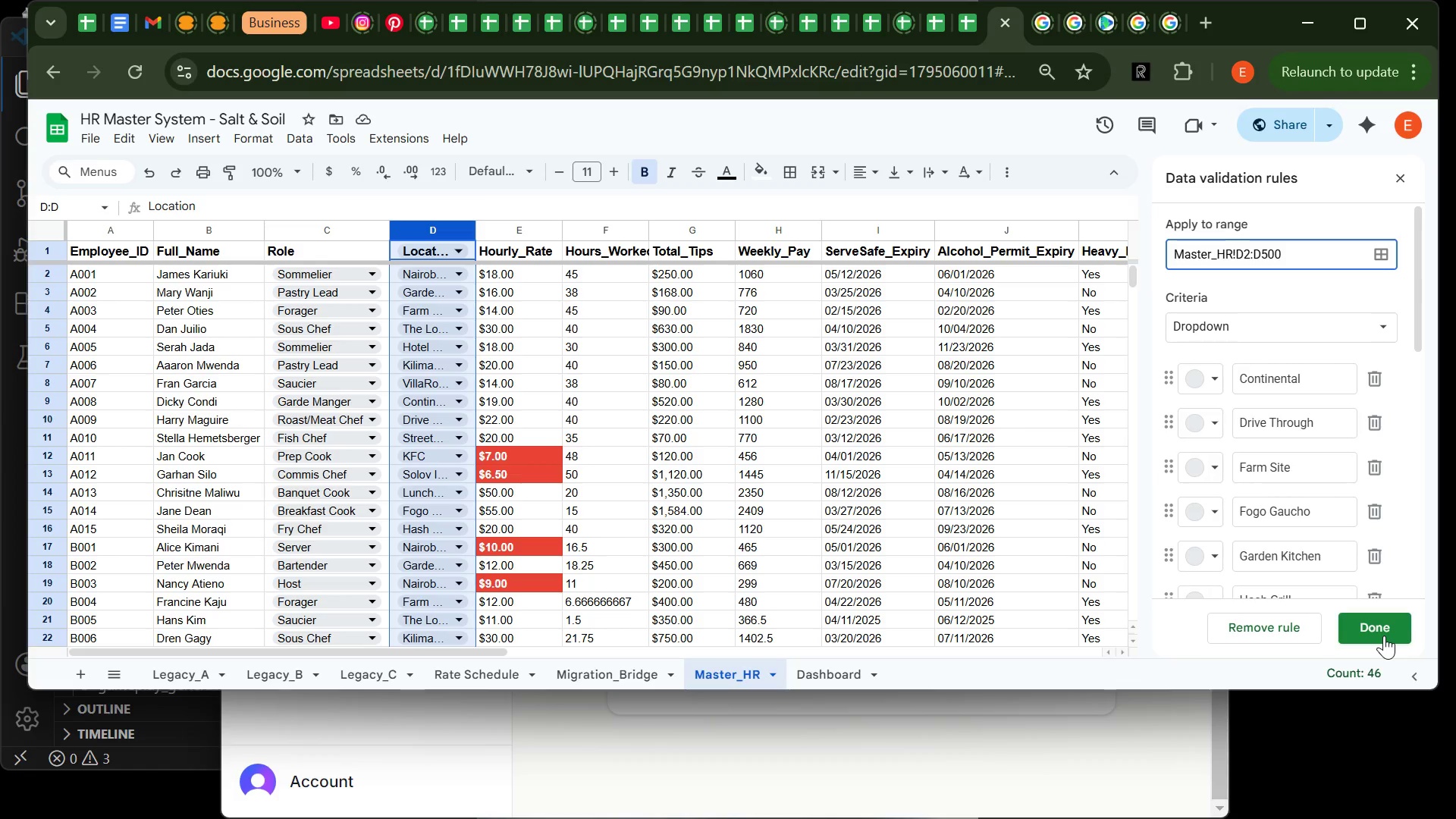 
left_click([1384, 635])